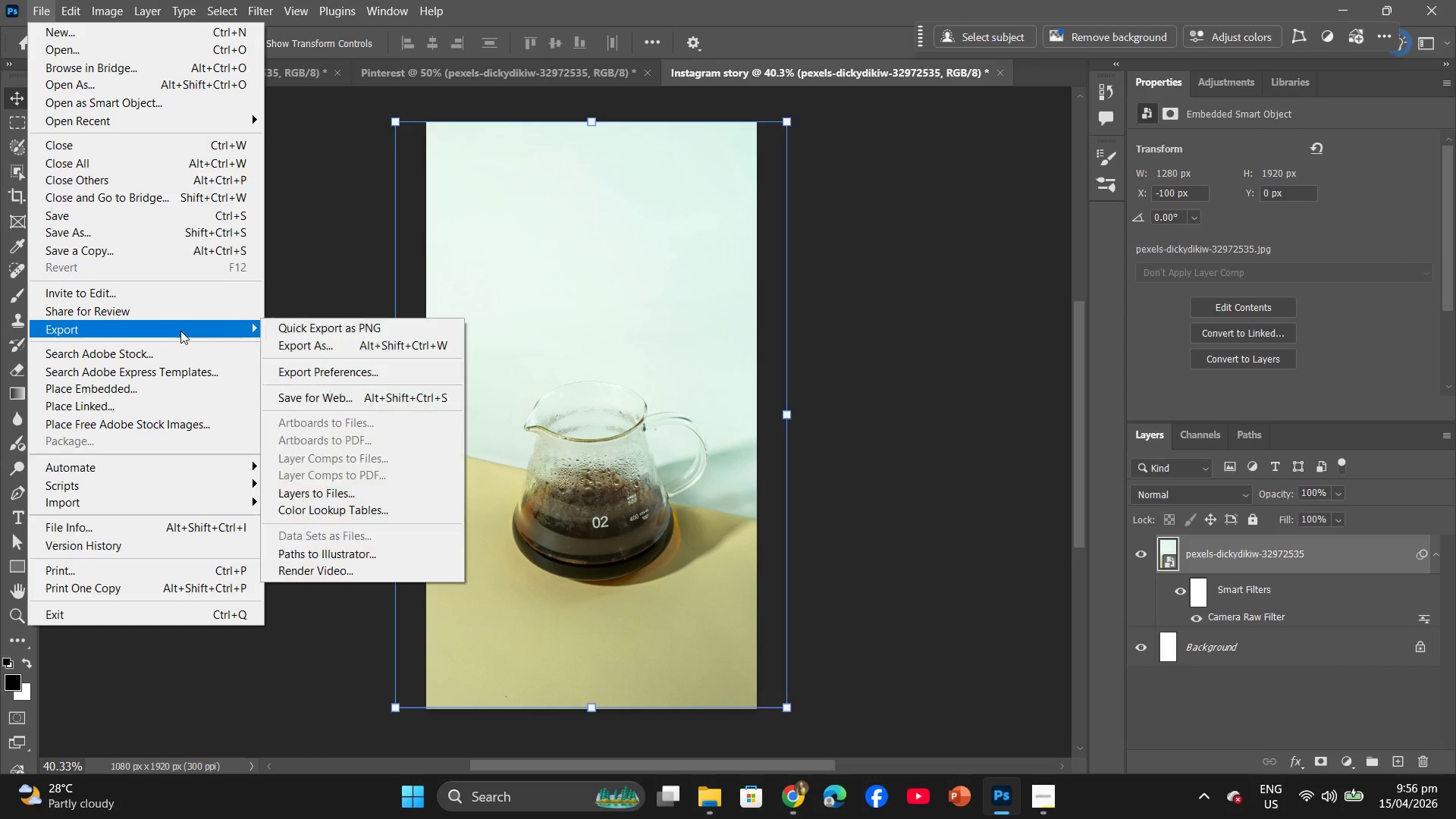 
left_click([279, 344])
 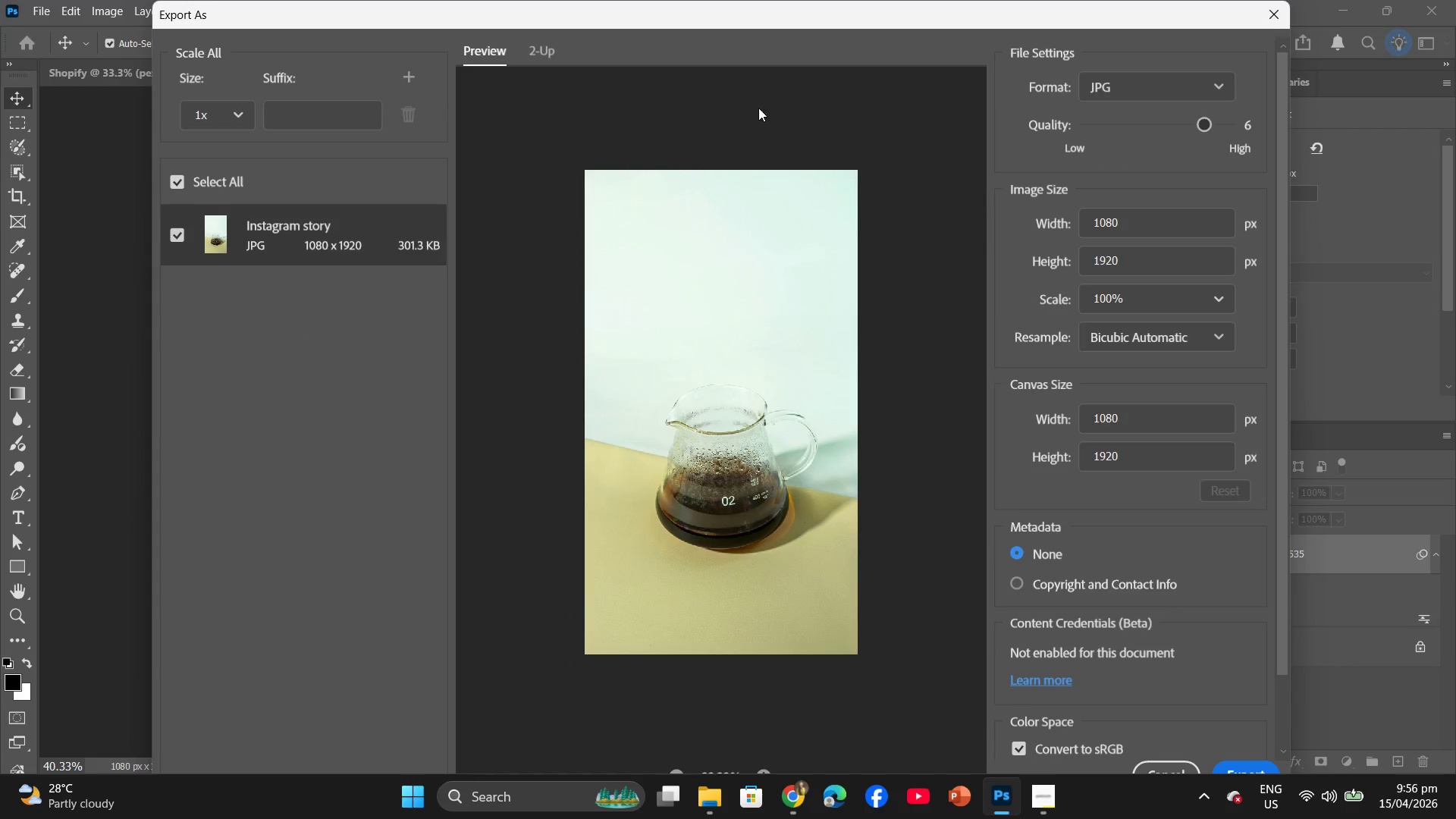 
wait(5.5)
 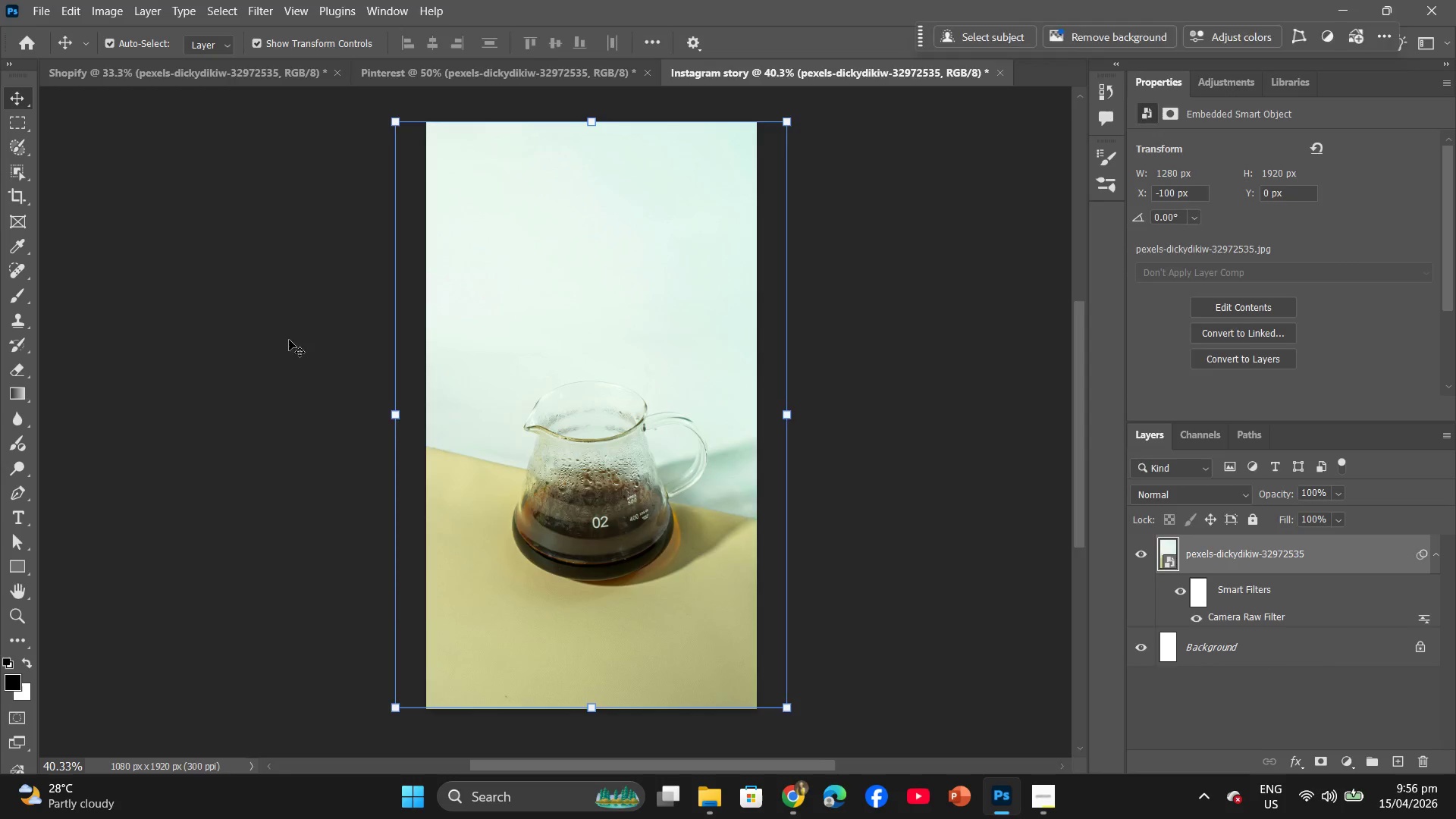 
left_click_drag(start_coordinate=[1207, 127], to_coordinate=[1226, 127])
 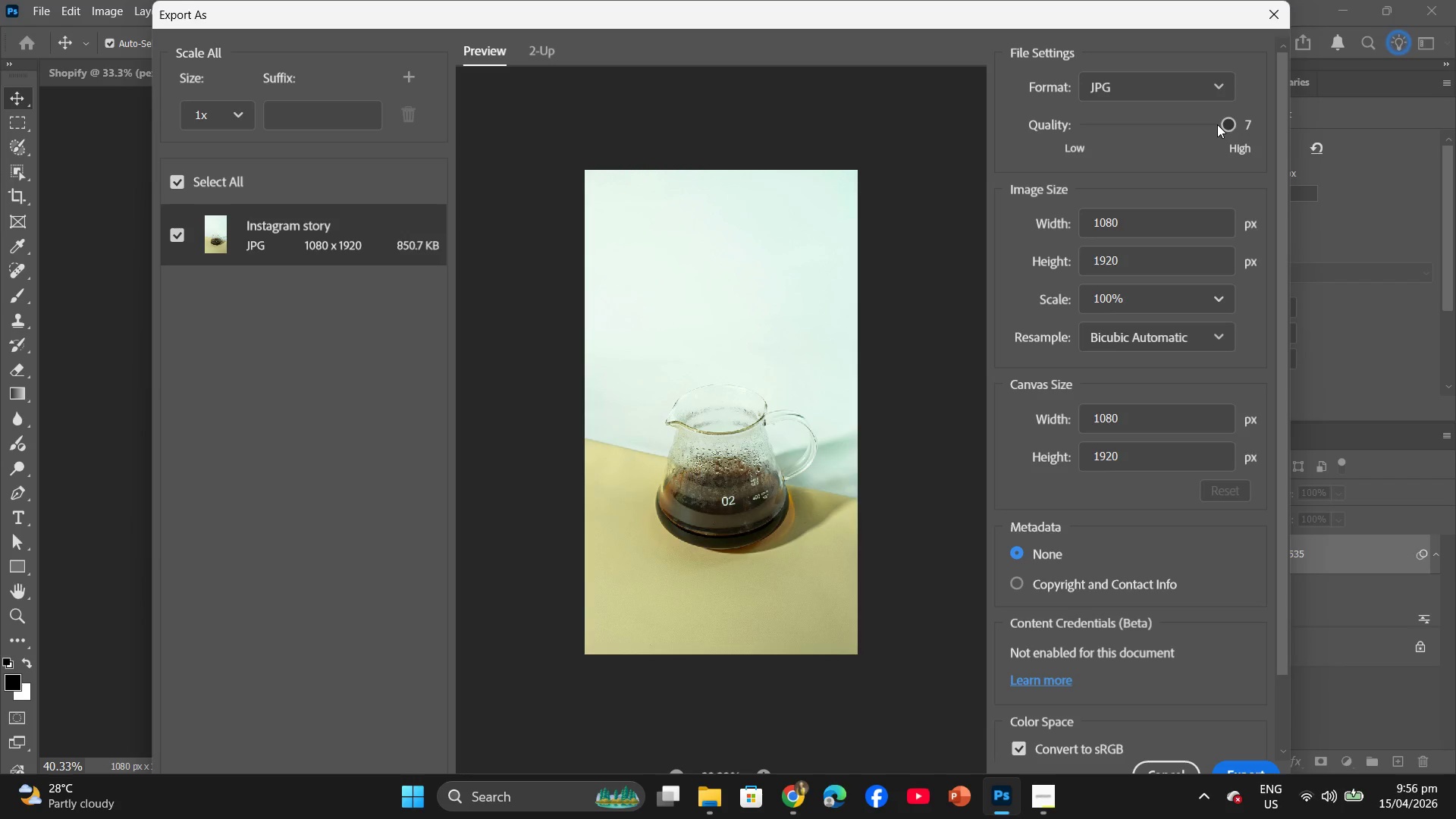 
left_click_drag(start_coordinate=[1225, 123], to_coordinate=[1196, 124])
 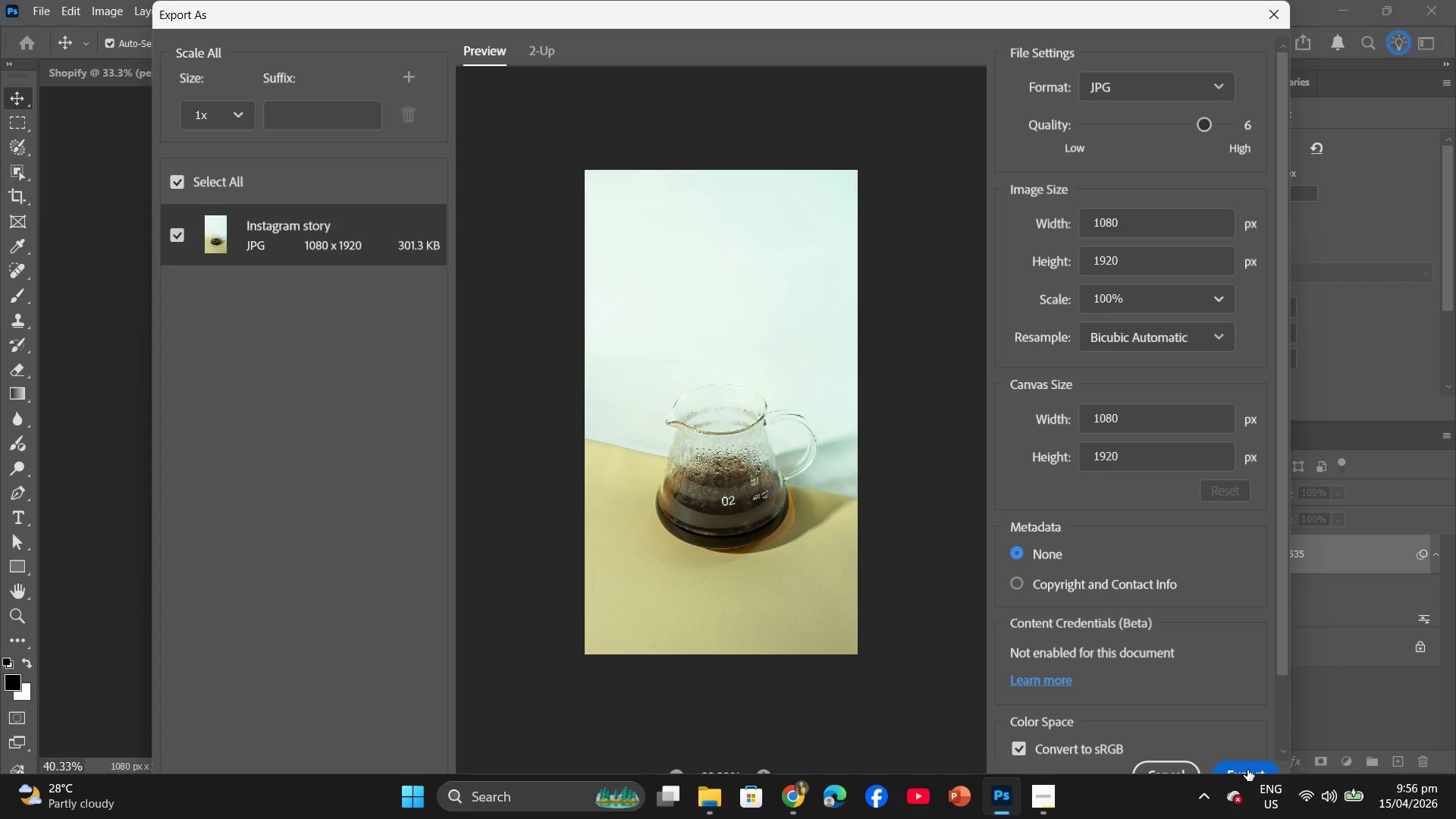 
left_click([1247, 770])
 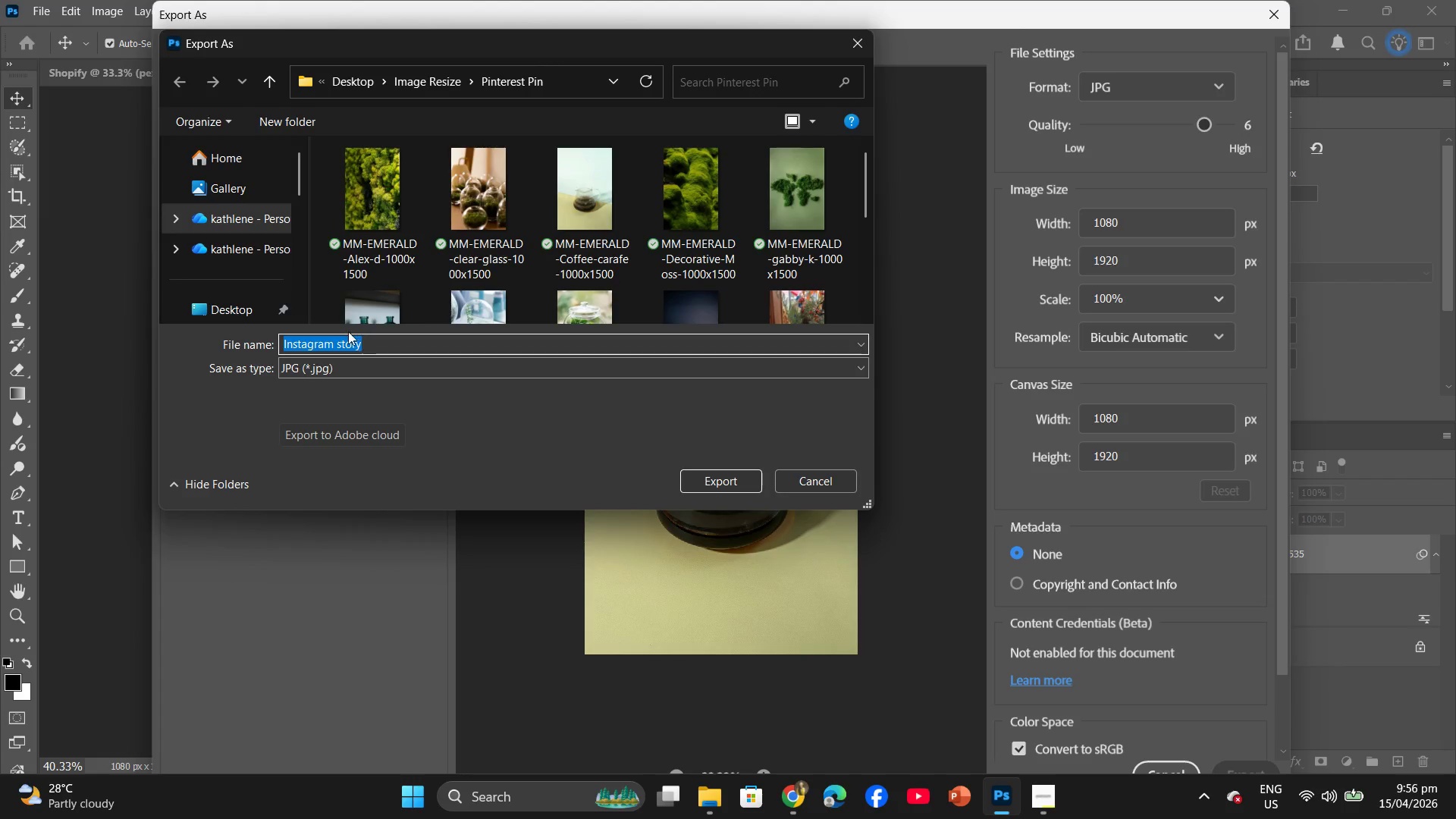 
left_click([256, 298])
 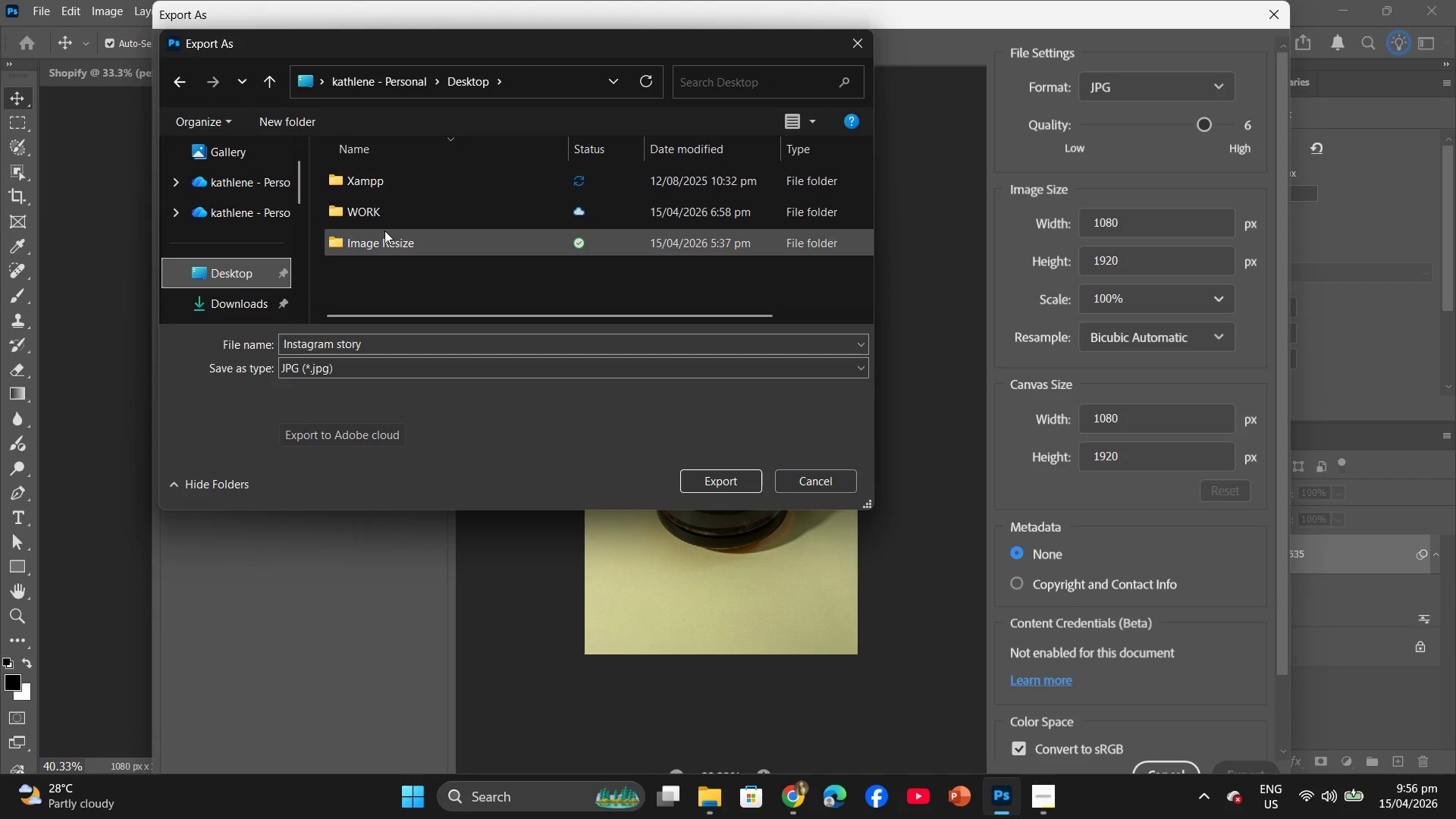 
double_click([384, 231])
 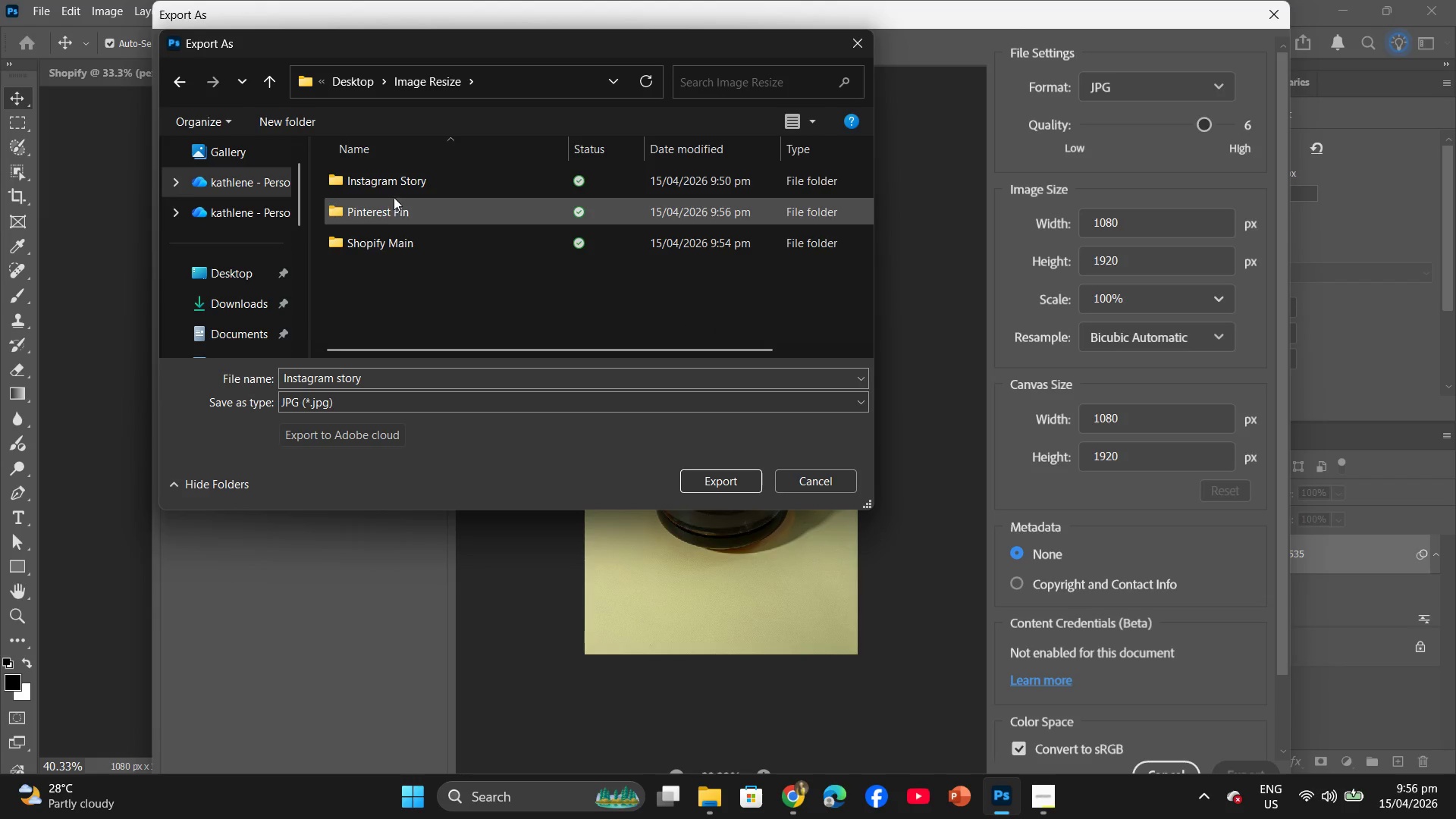 
double_click([399, 185])
 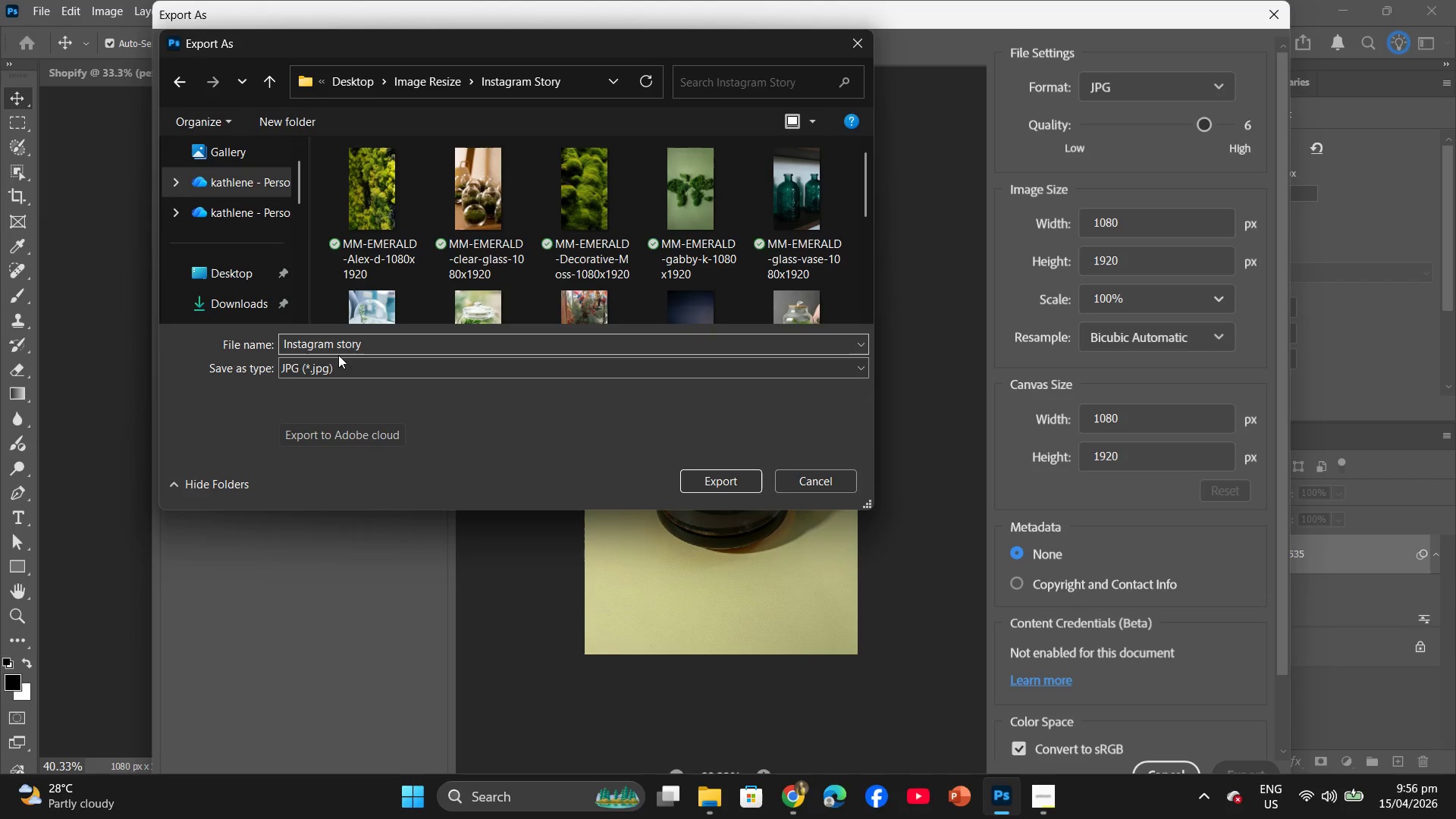 
left_click([360, 345])
 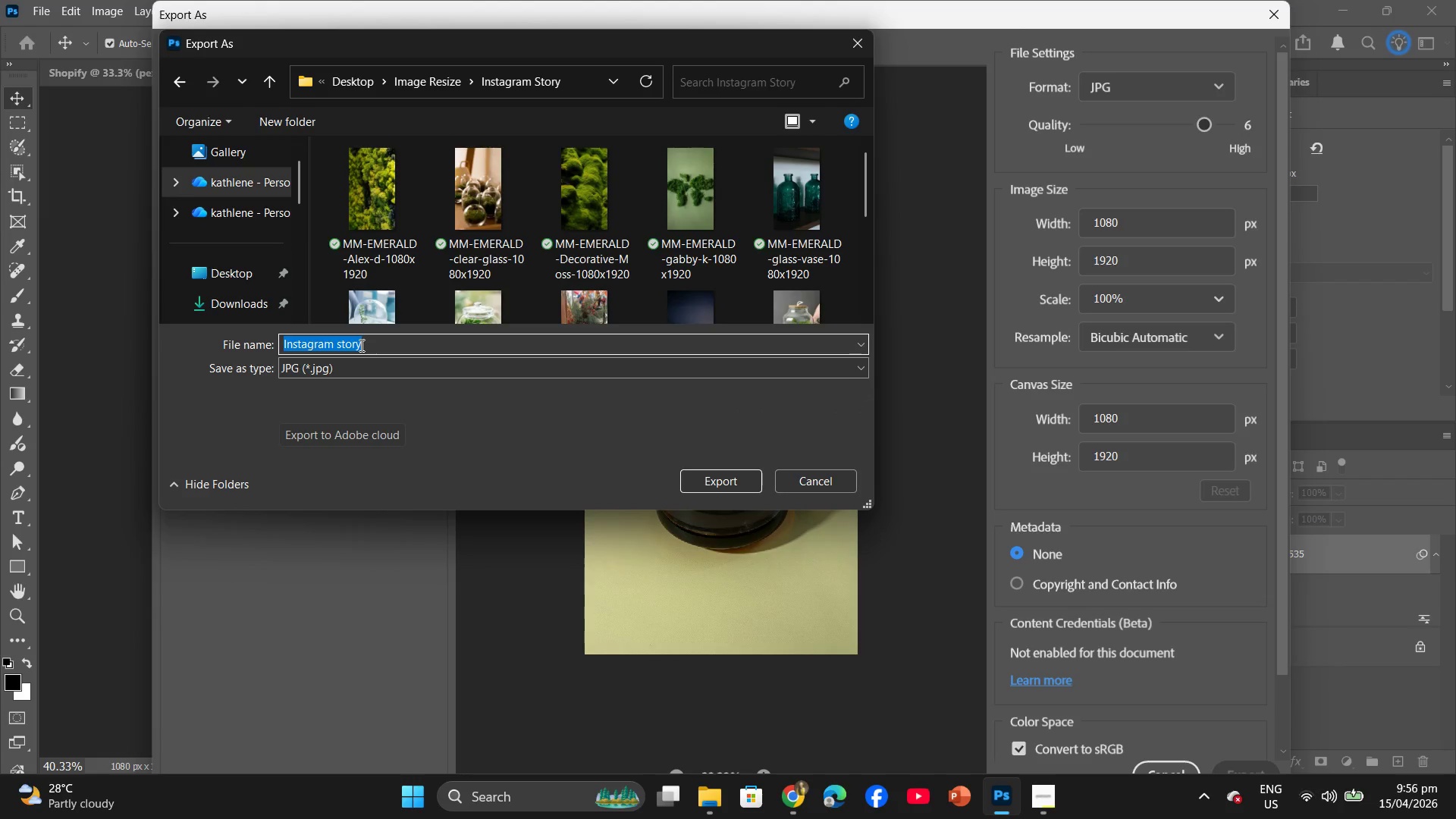 
key(Control+ControlLeft)
 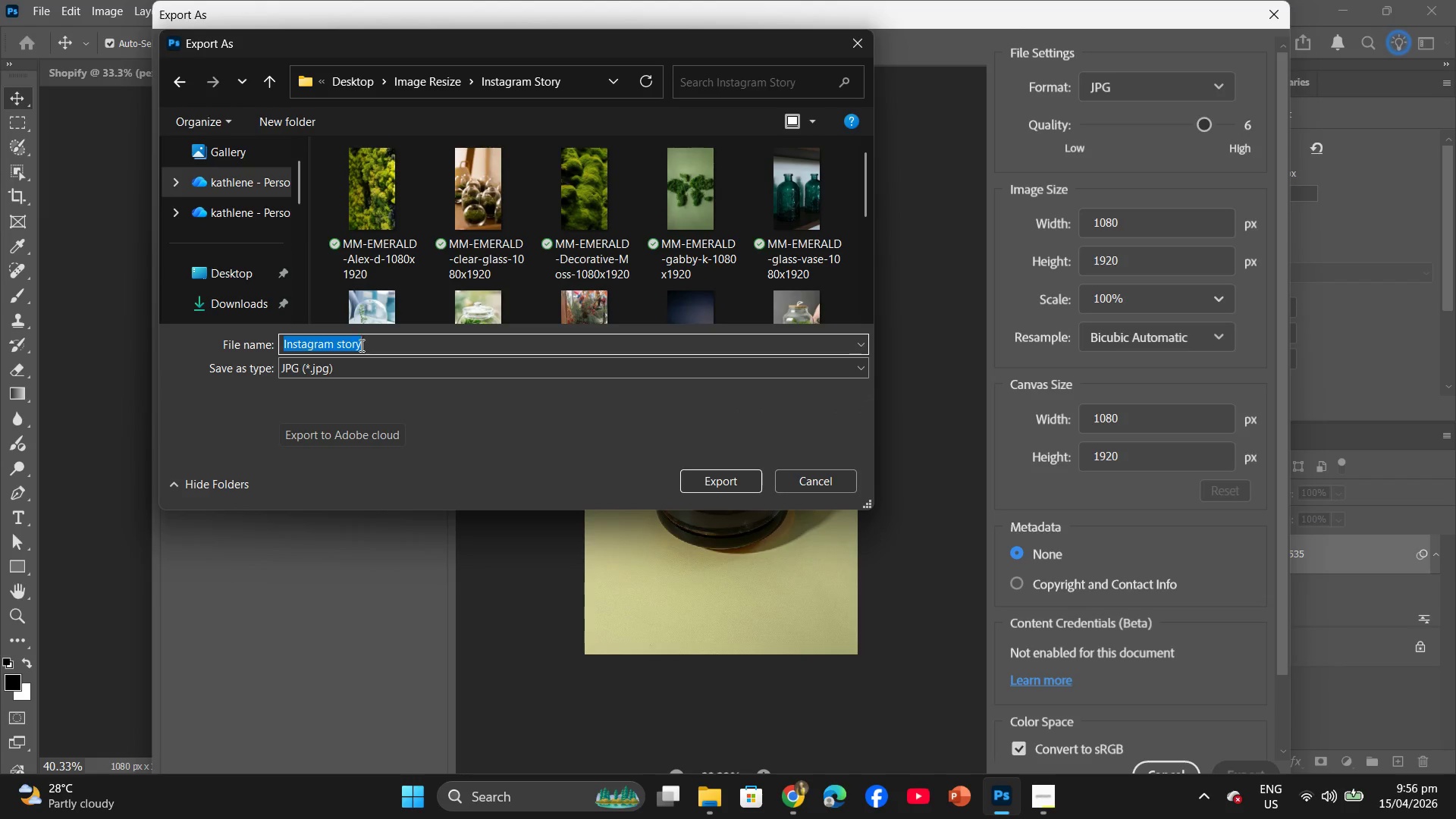 
key(Control+V)
 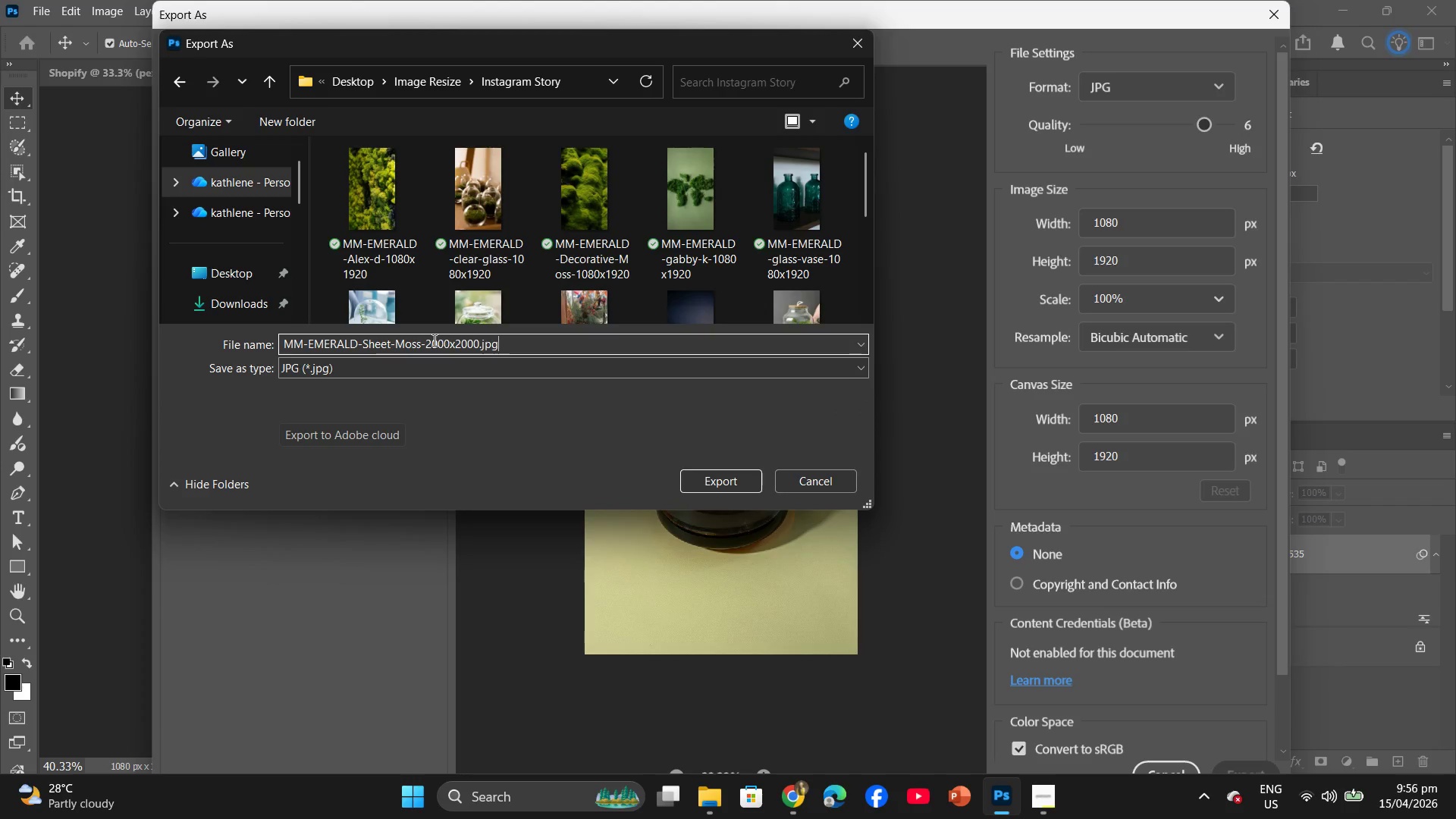 
left_click([421, 345])
 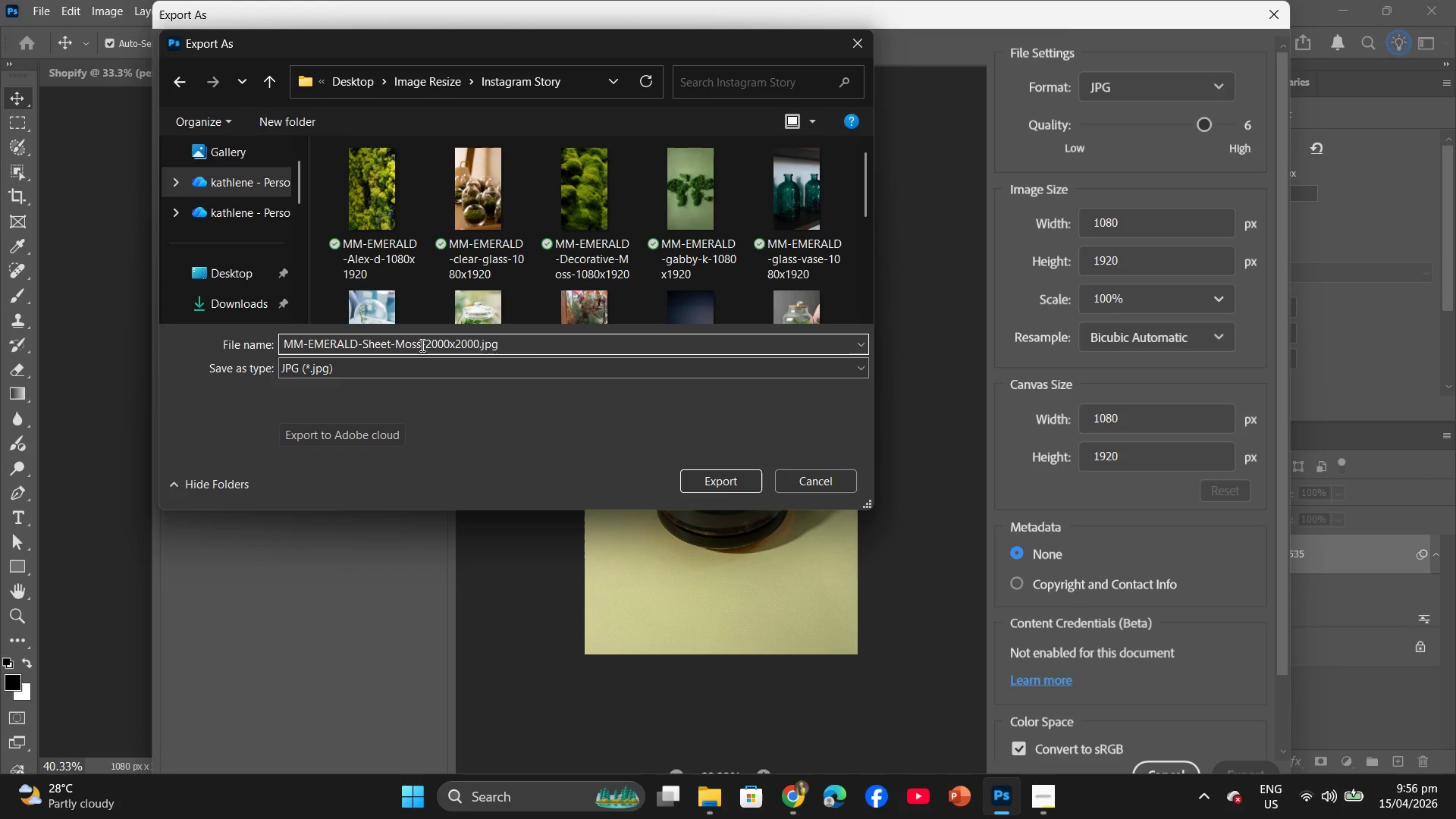 
key(Backspace)
 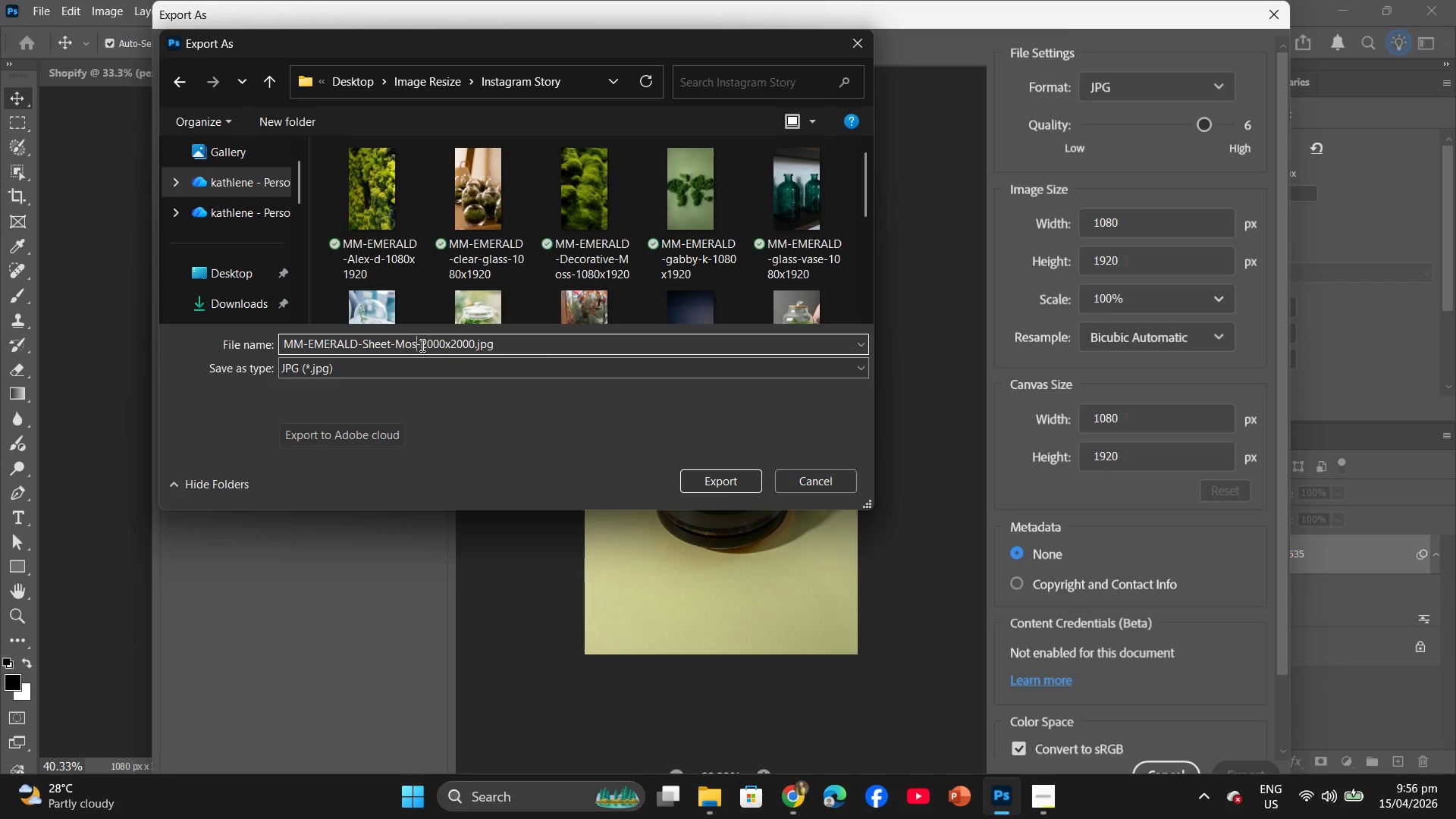 
key(Backspace)
 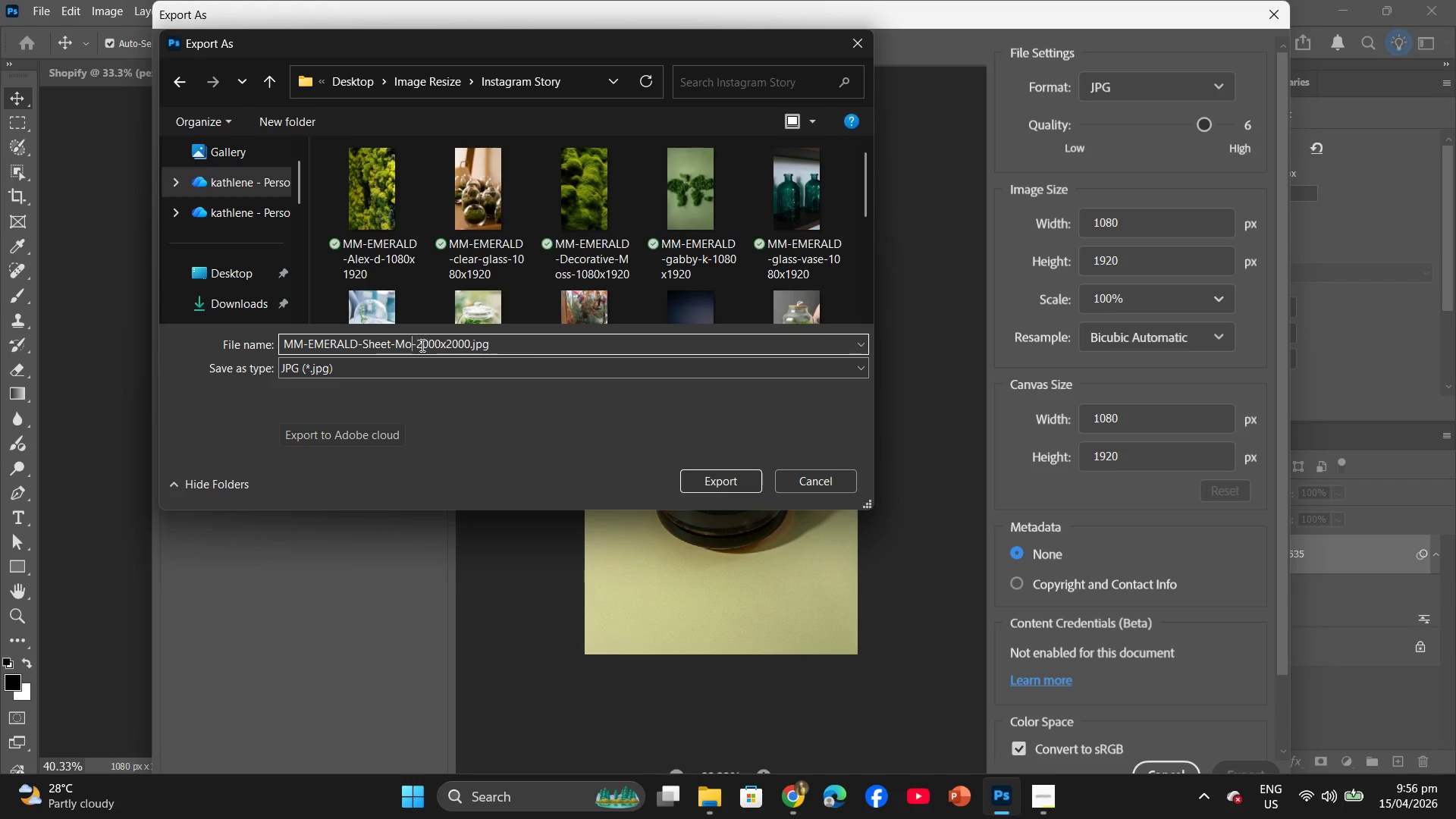 
key(Backspace)
 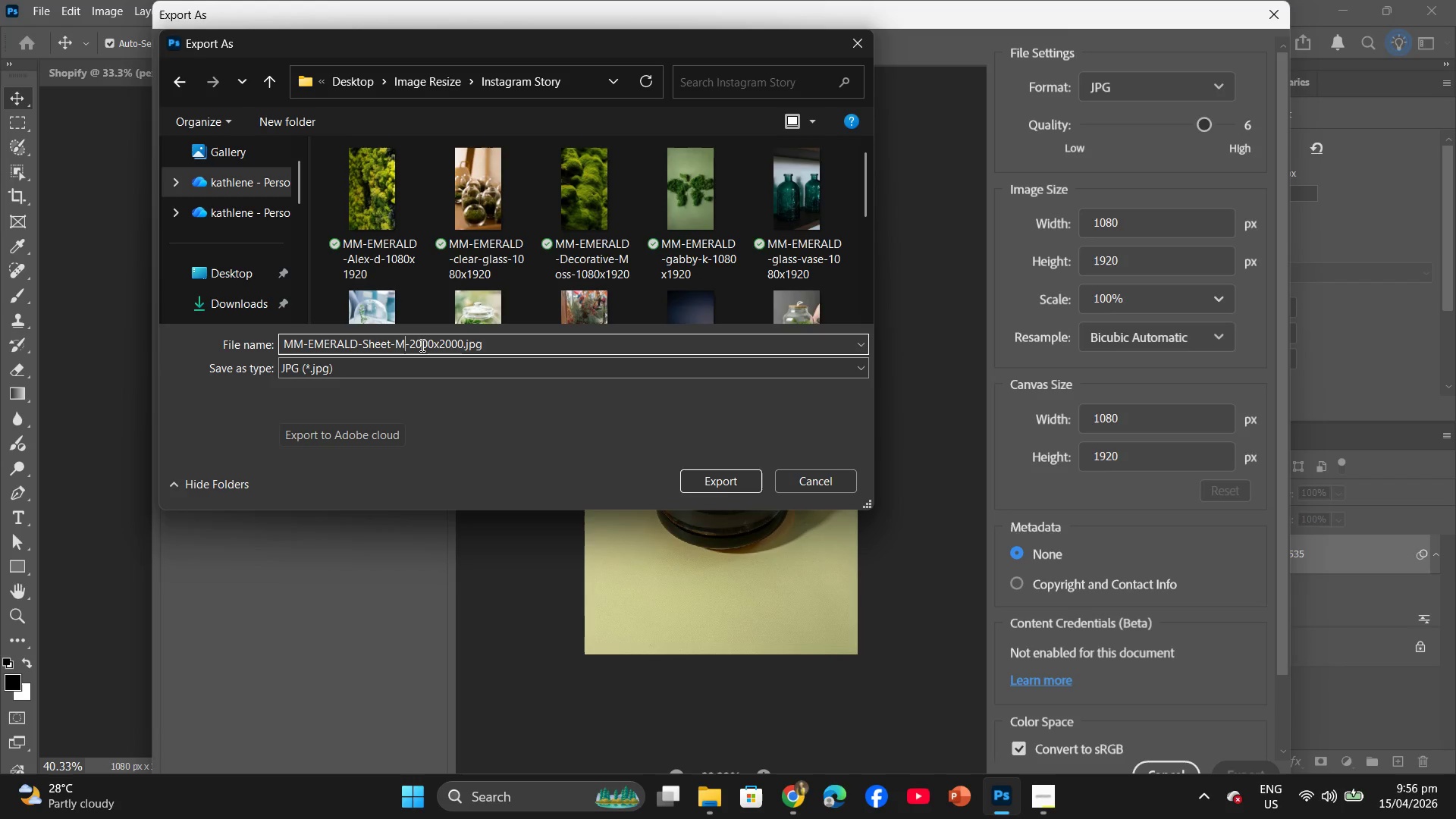 
key(Backspace)
 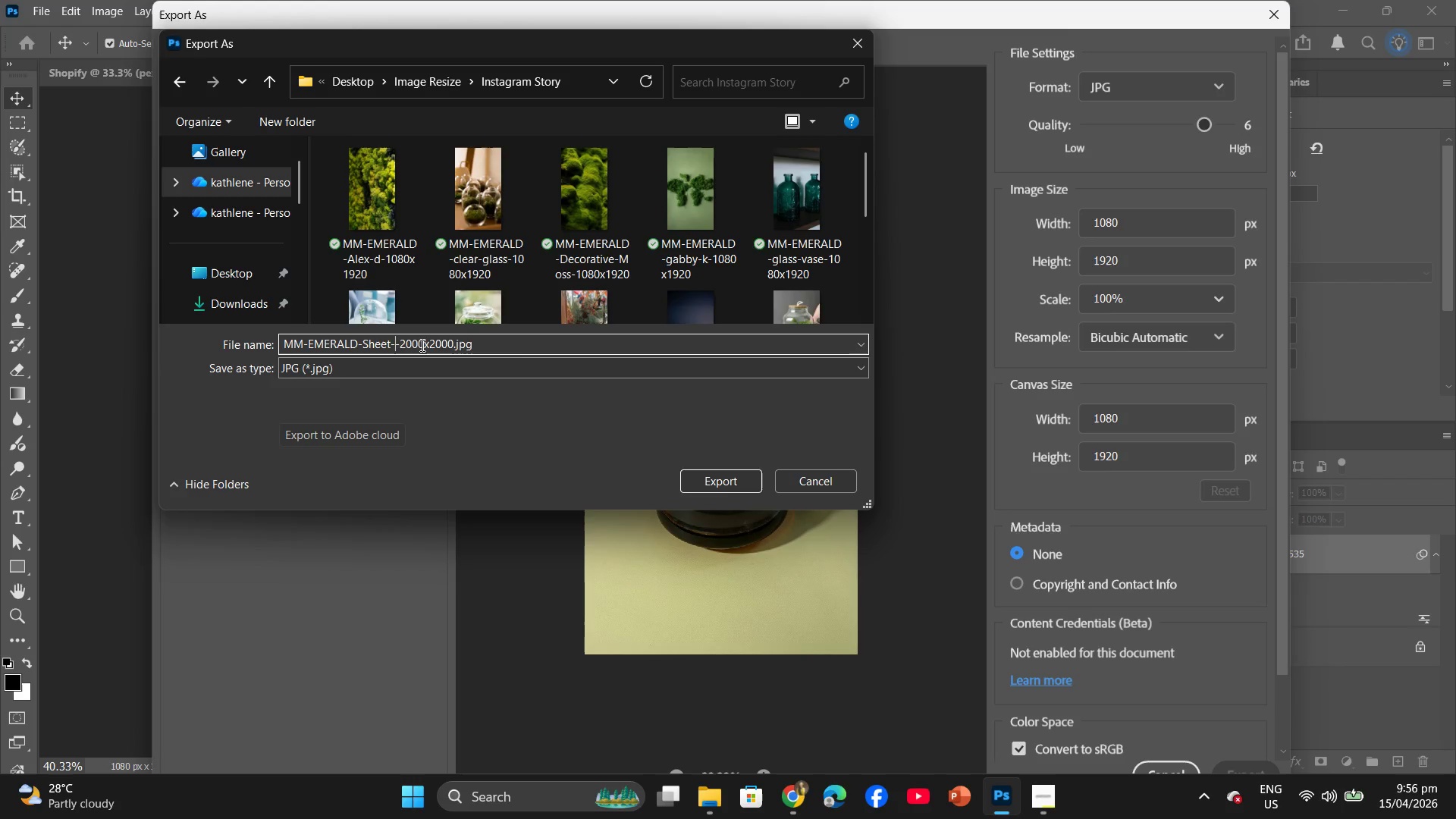 
key(Backspace)
 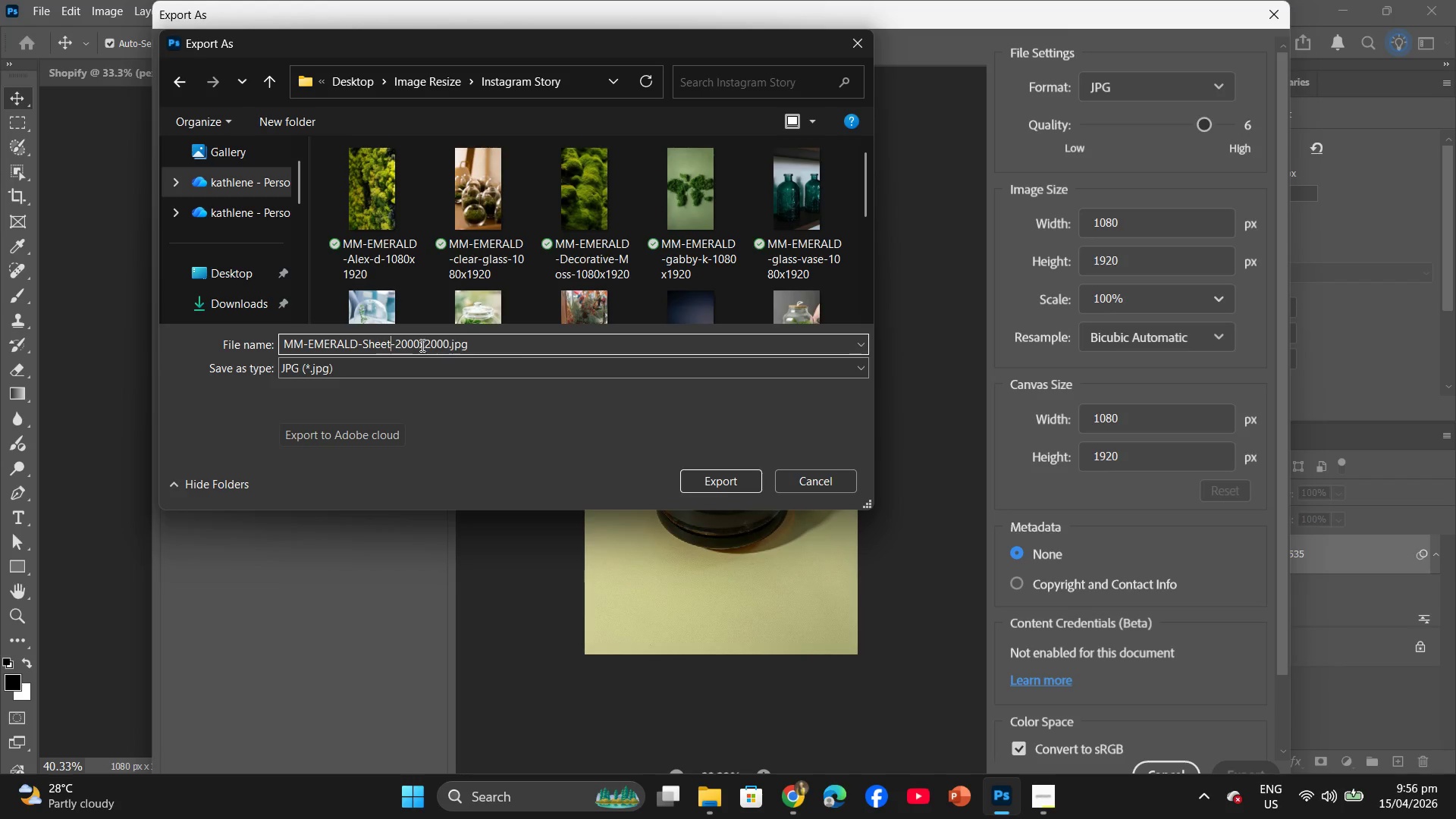 
key(Backspace)
 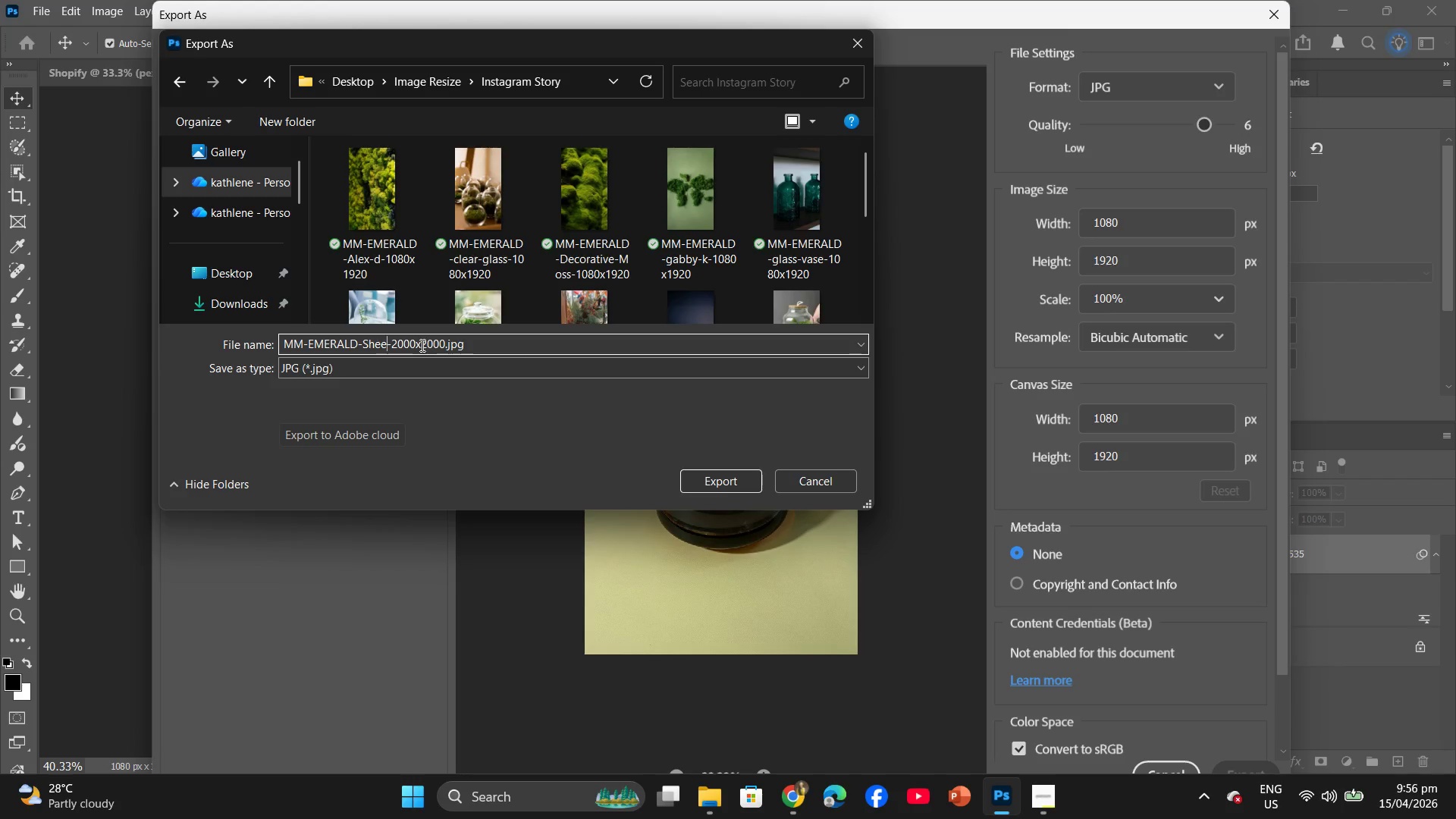 
key(Backspace)
 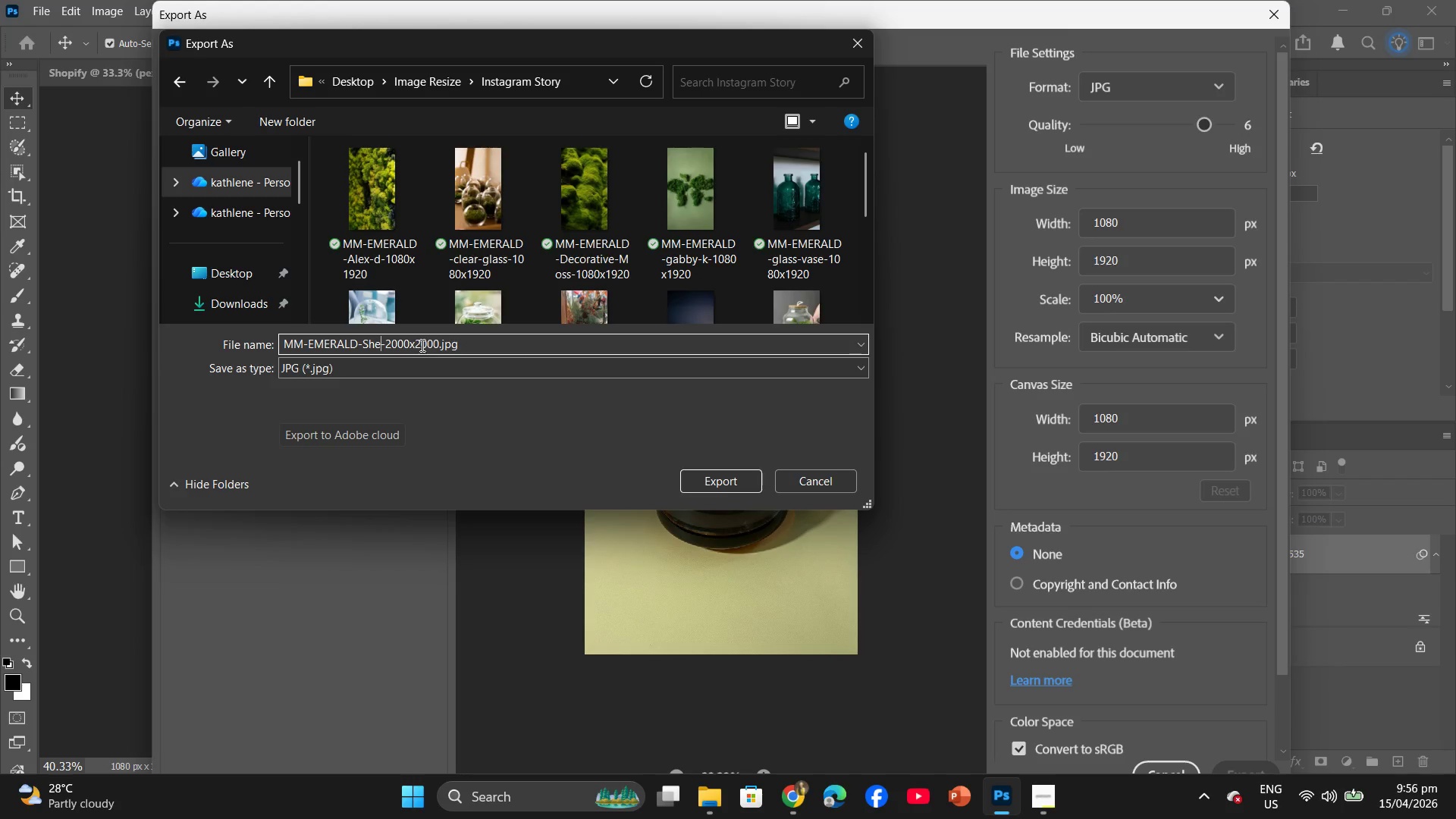 
key(Backspace)
 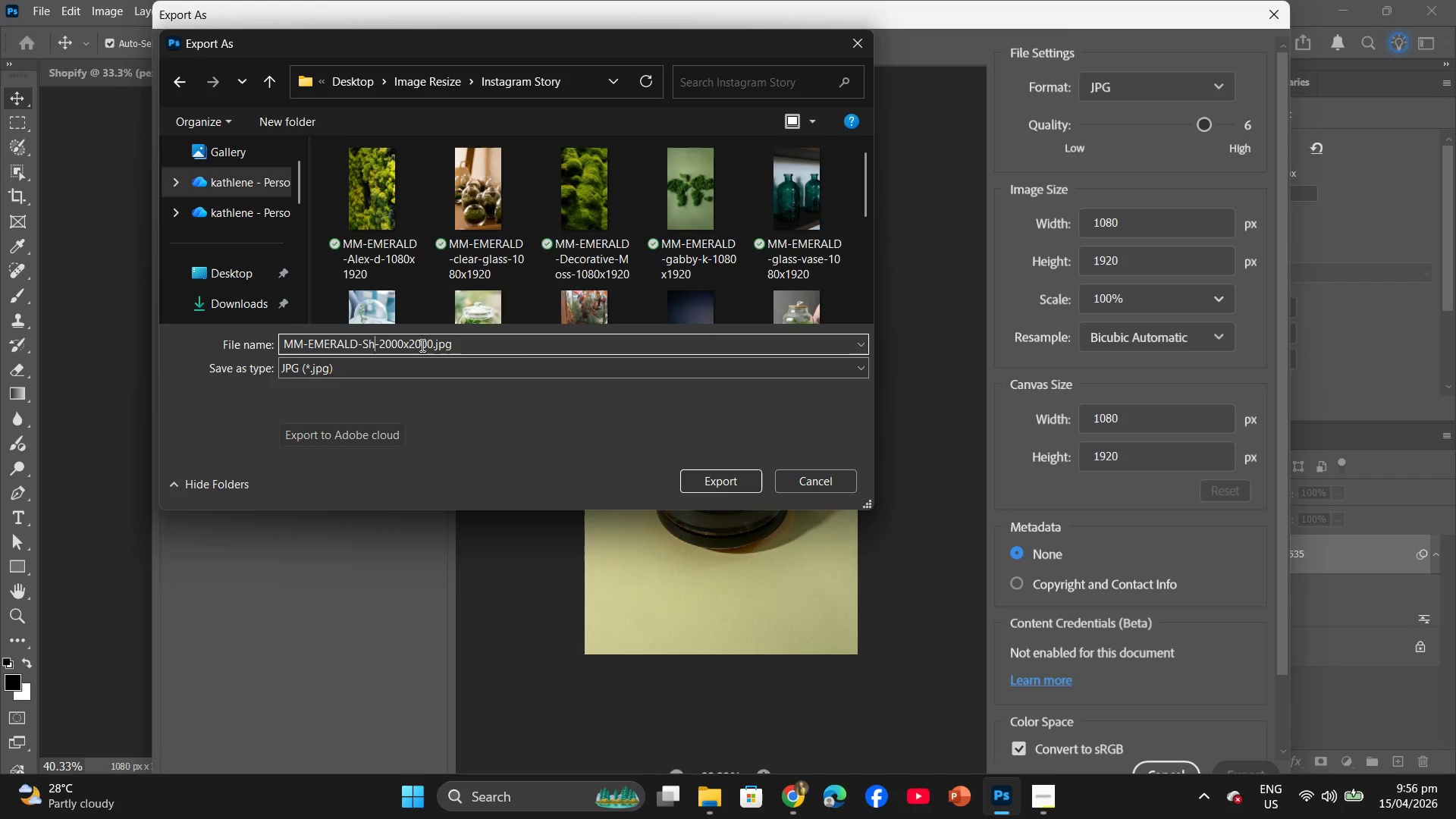 
key(Backspace)
 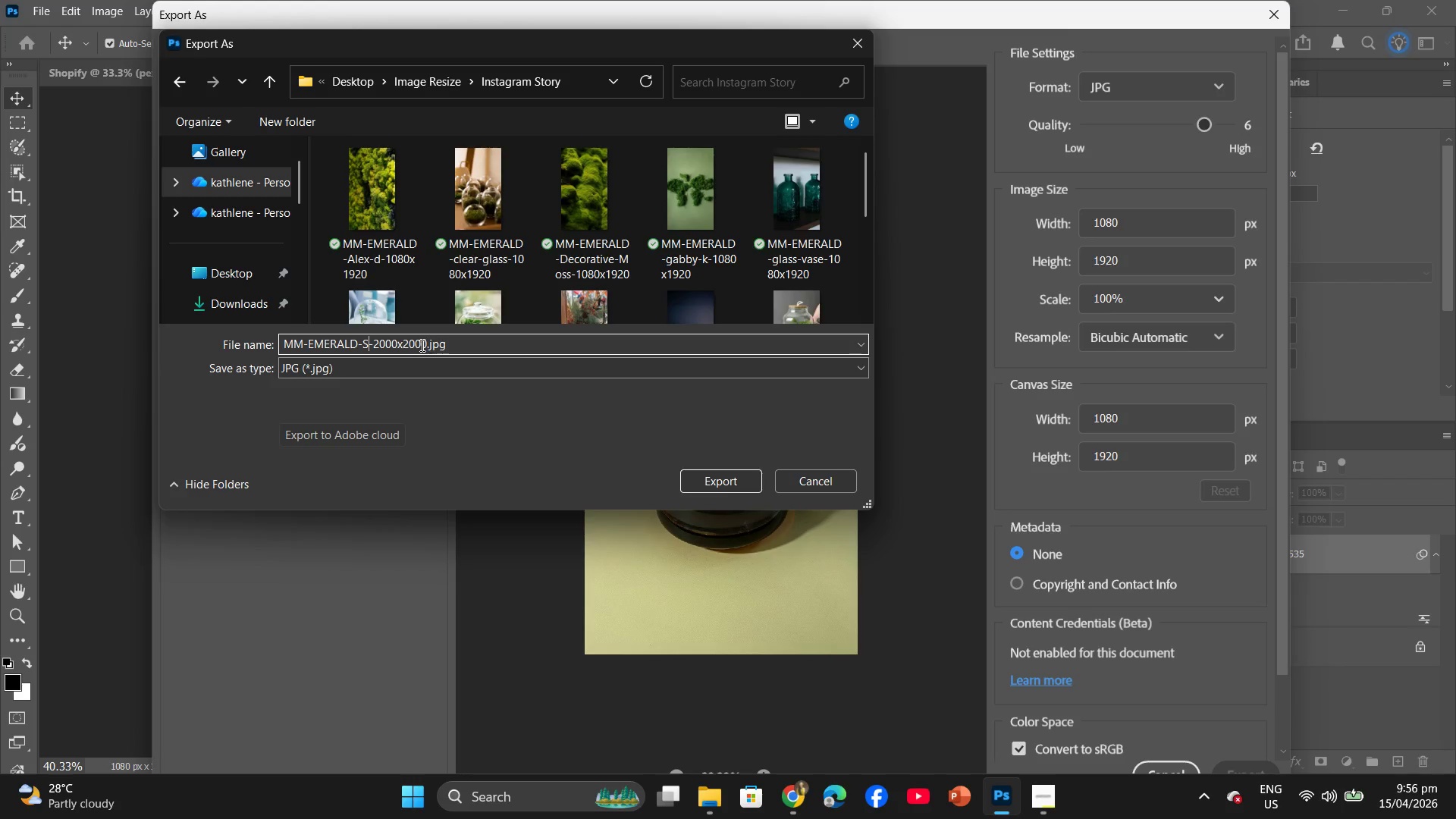 
key(Backspace)
 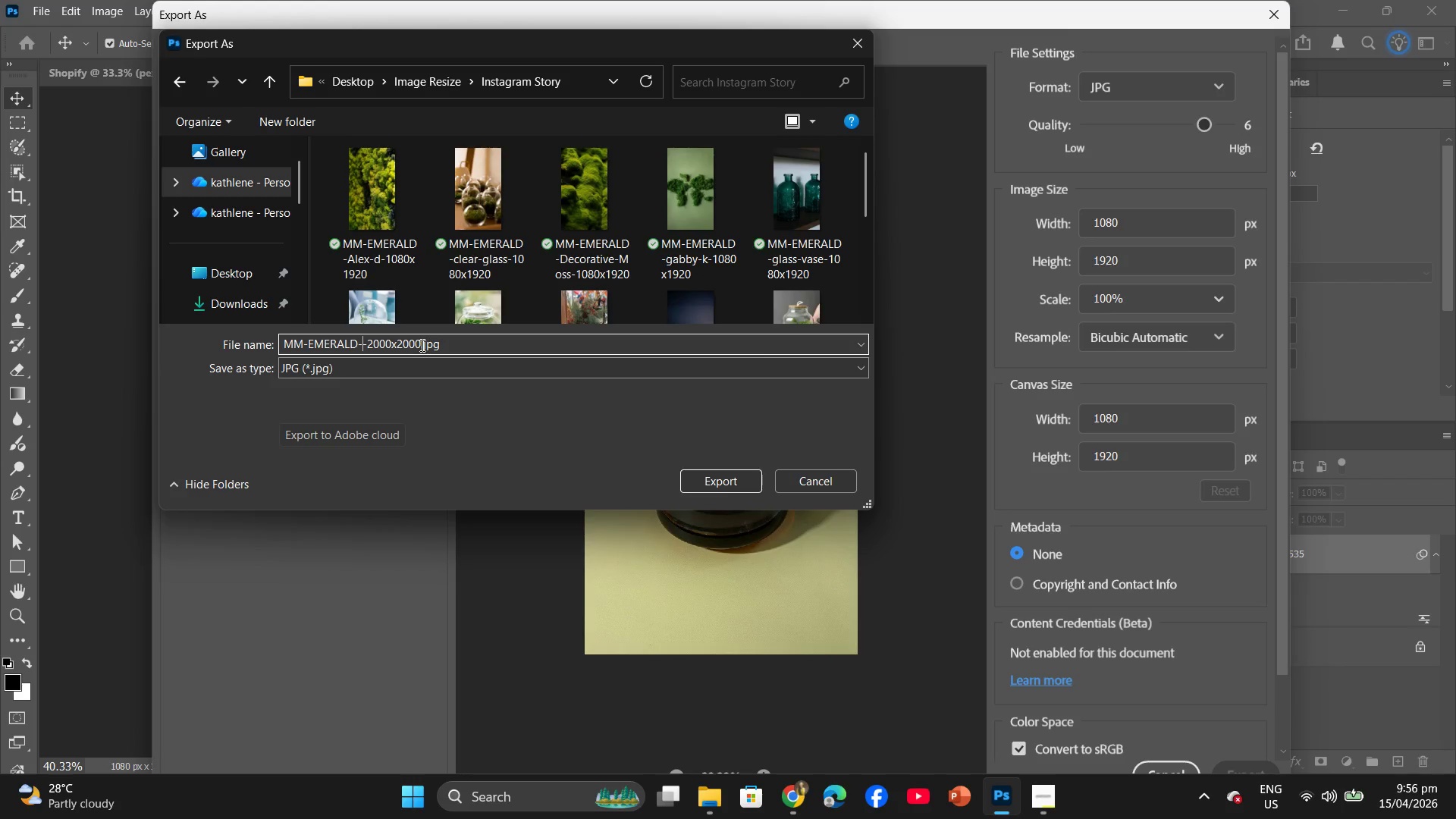 
wait(16.53)
 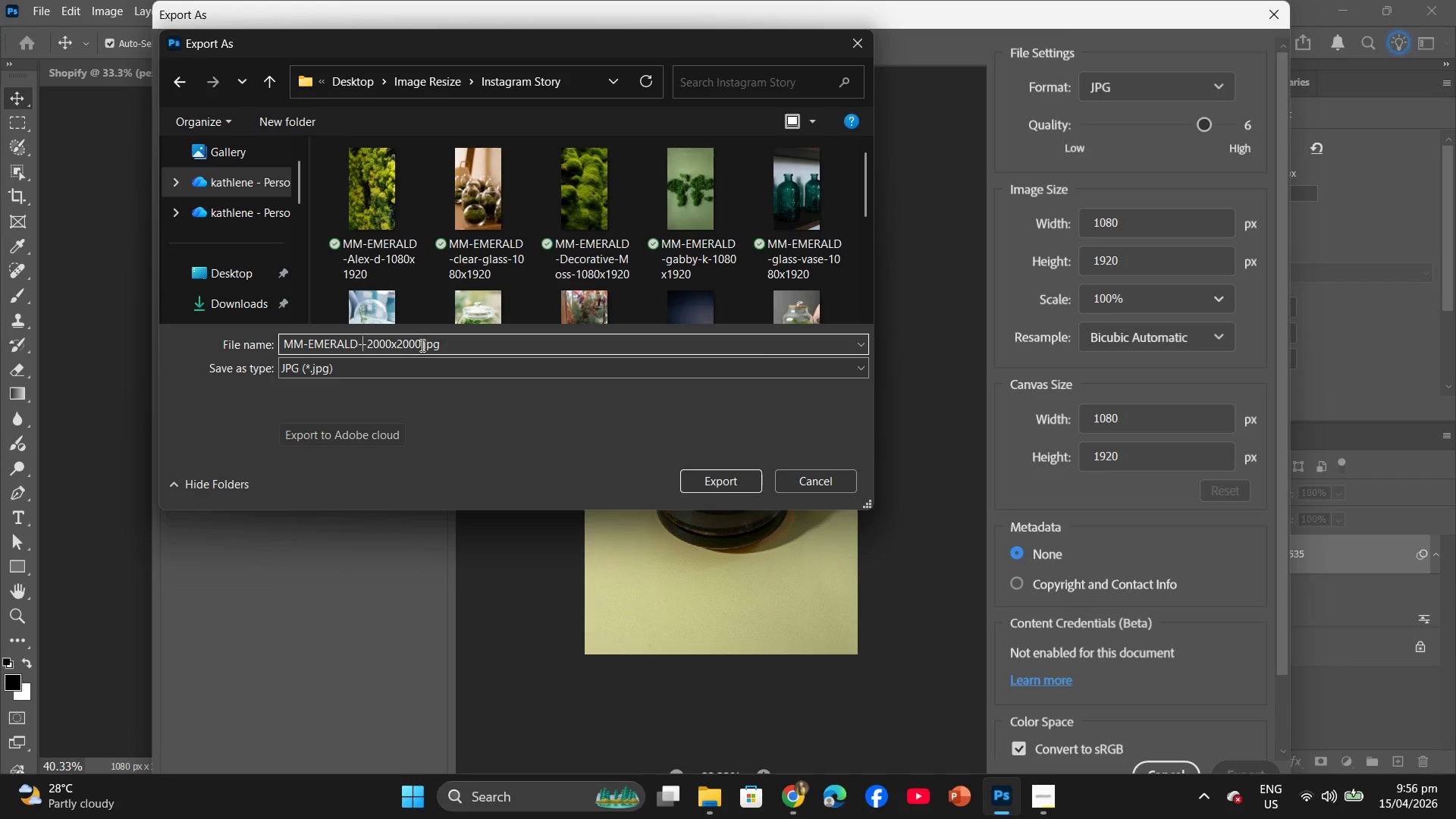 
type(ca)
key(Backspace)
type(offee-Carafe)
 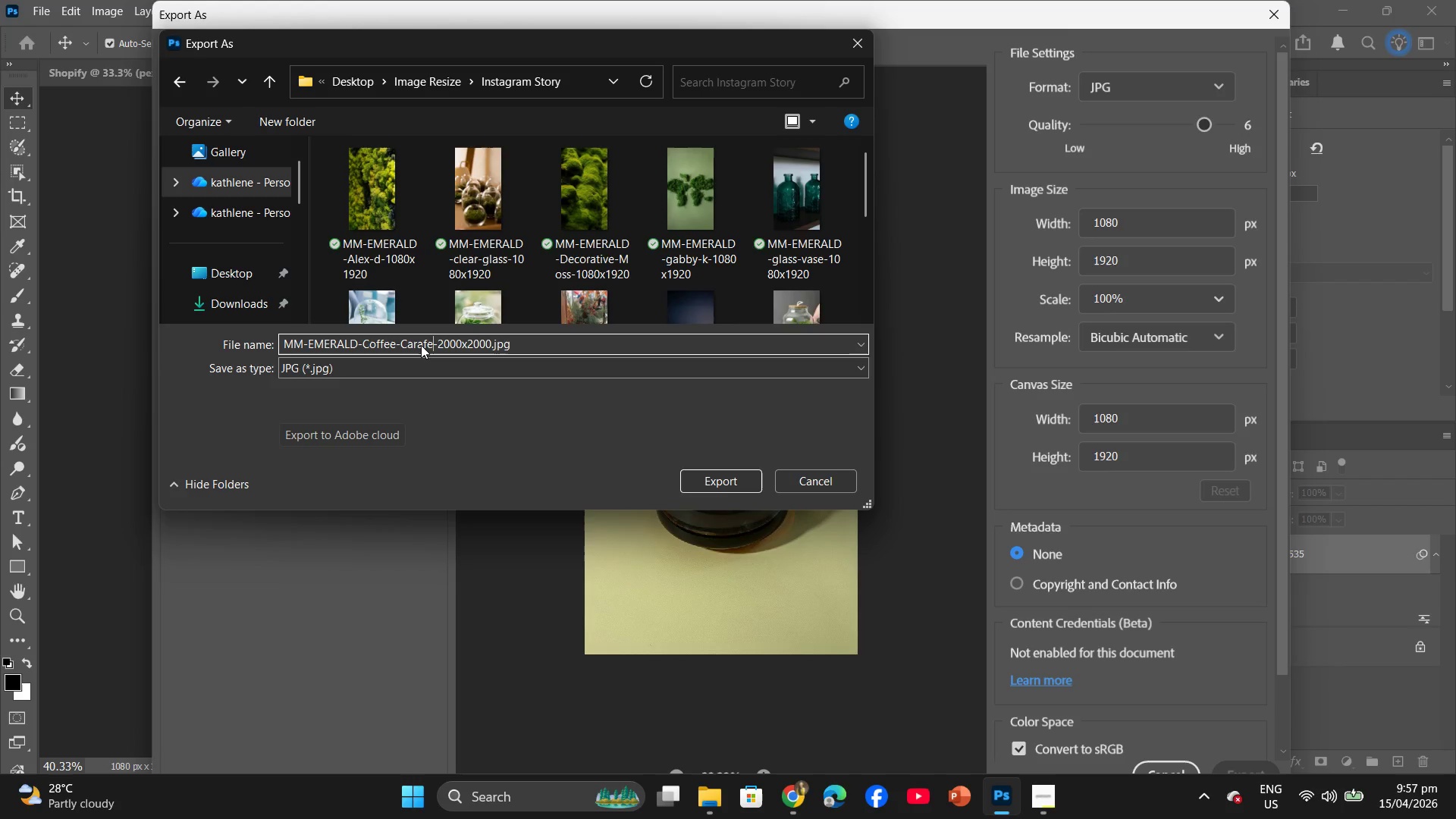 
hold_key(key=CapsLock, duration=0.41)
 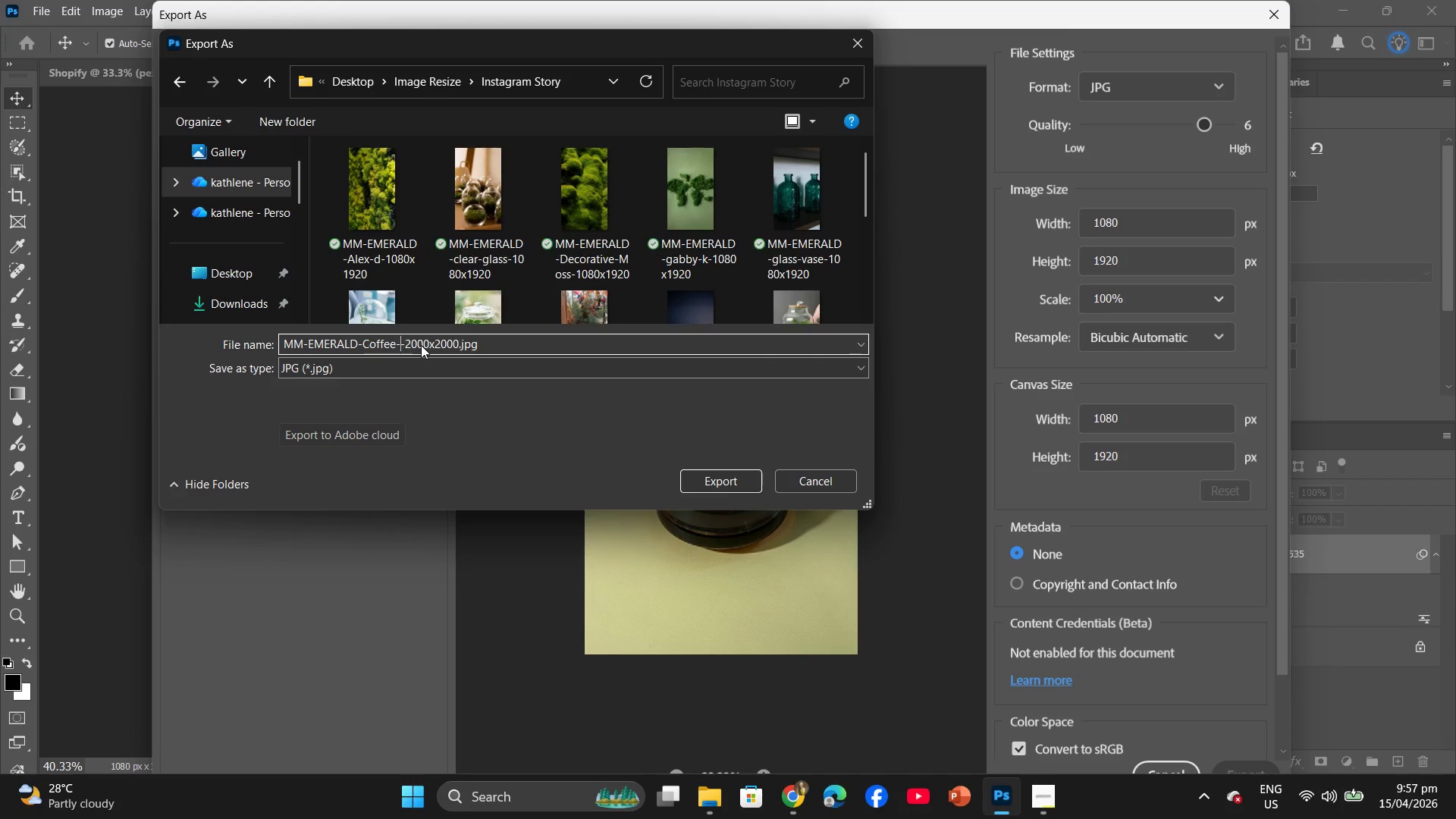 
left_click_drag(start_coordinate=[490, 344], to_coordinate=[438, 346])
 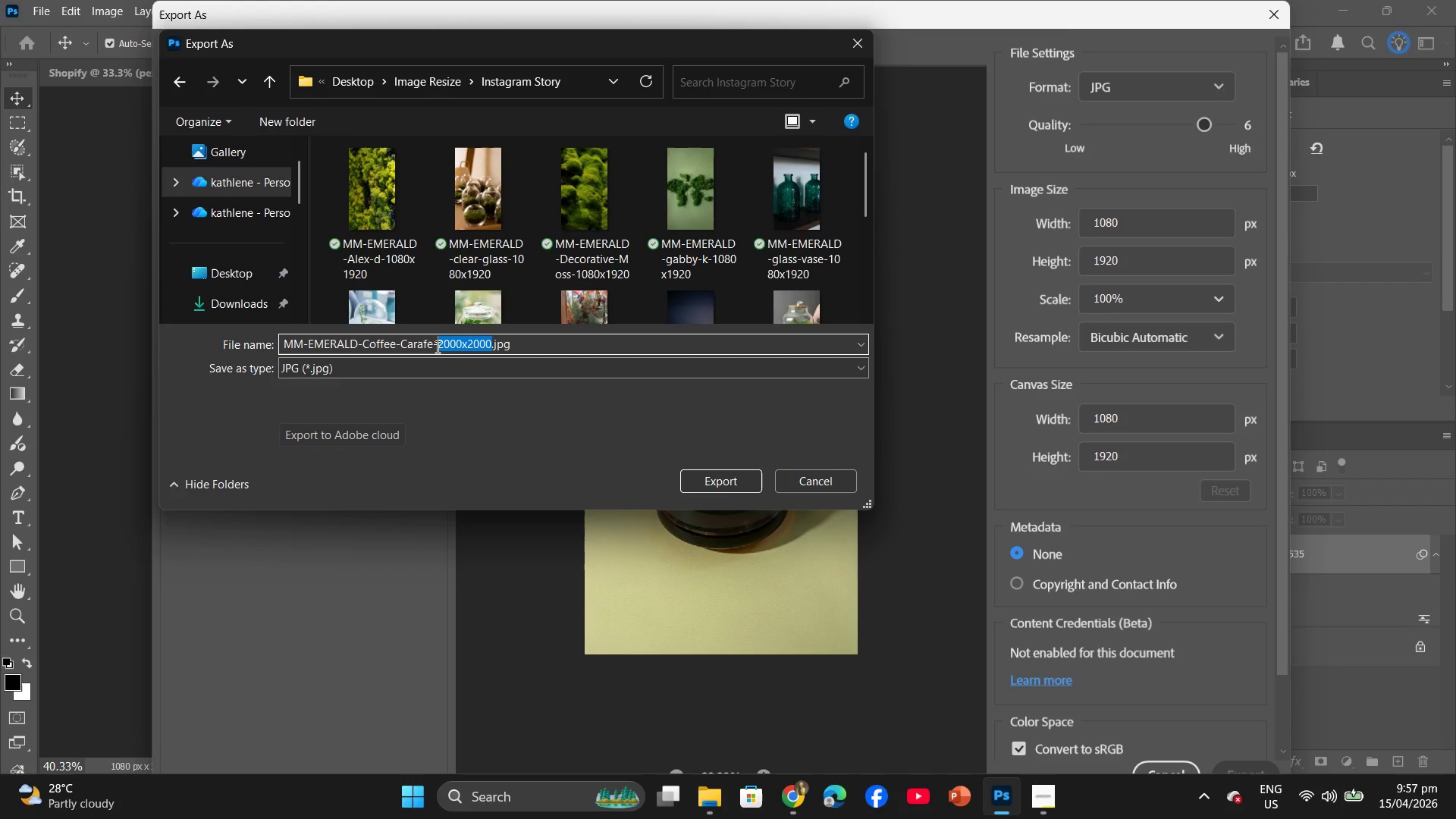 
type(1080X1920)
 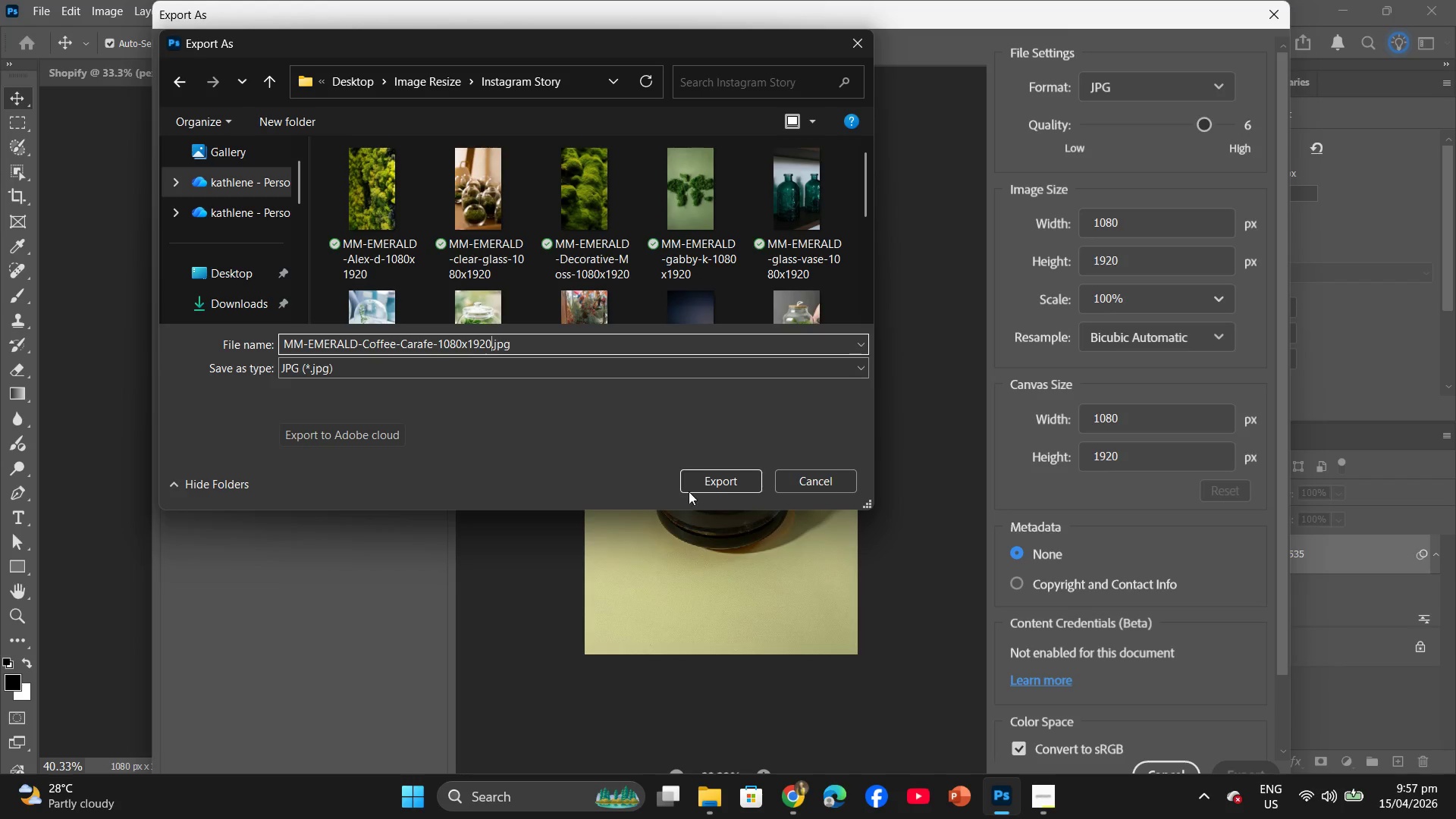 
left_click([735, 475])
 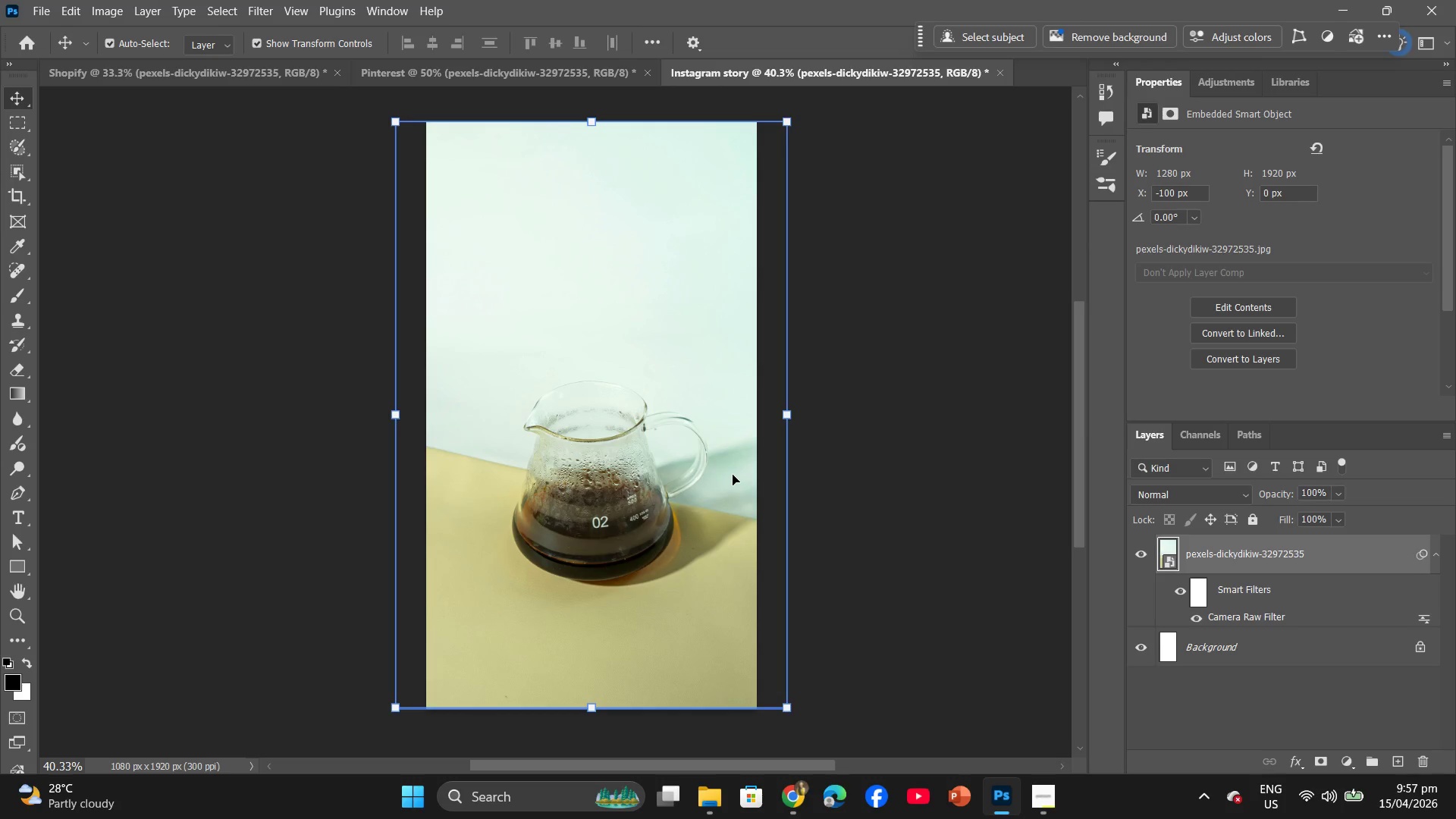 
wait(13.3)
 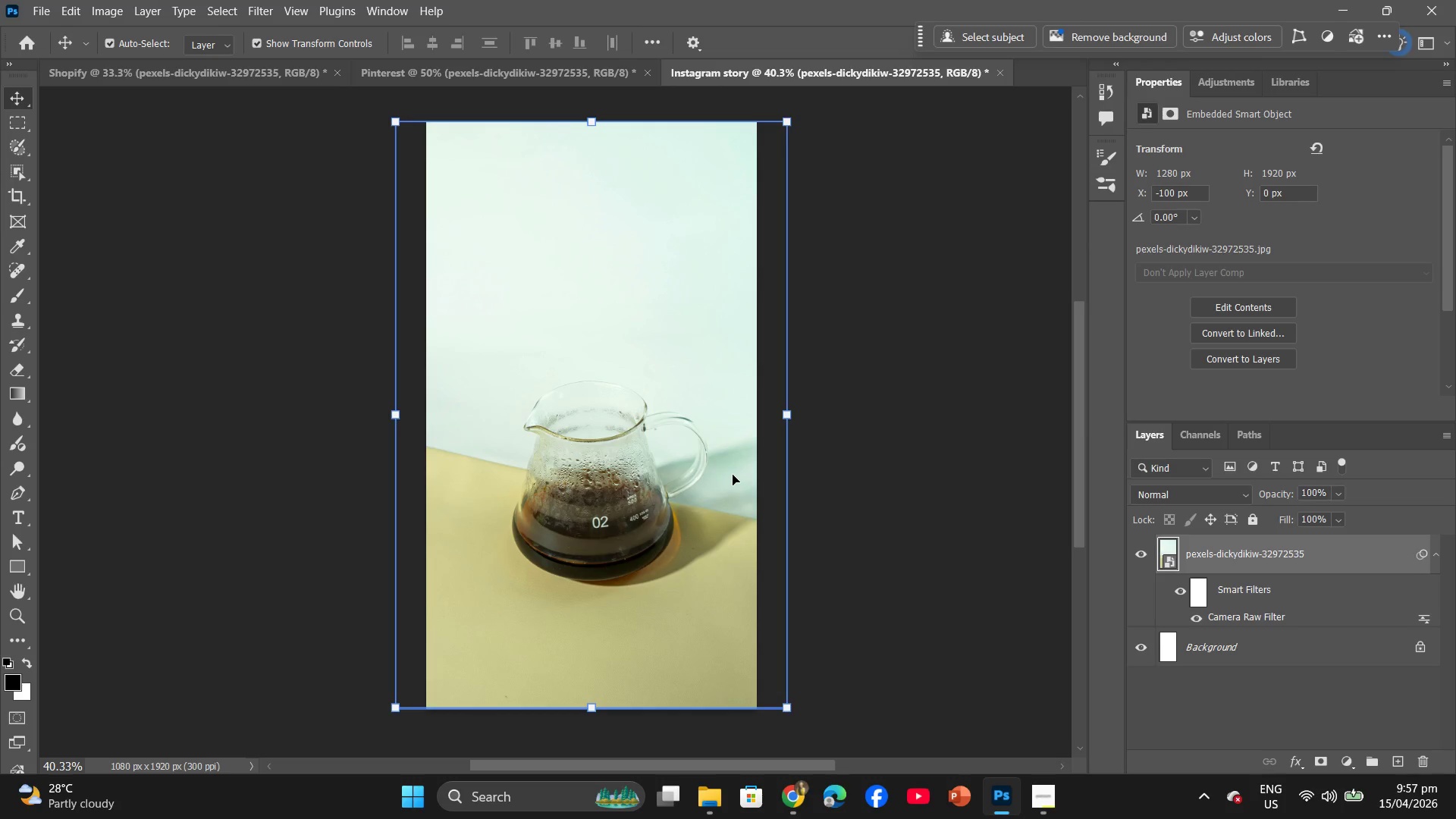 
left_click([719, 804])
 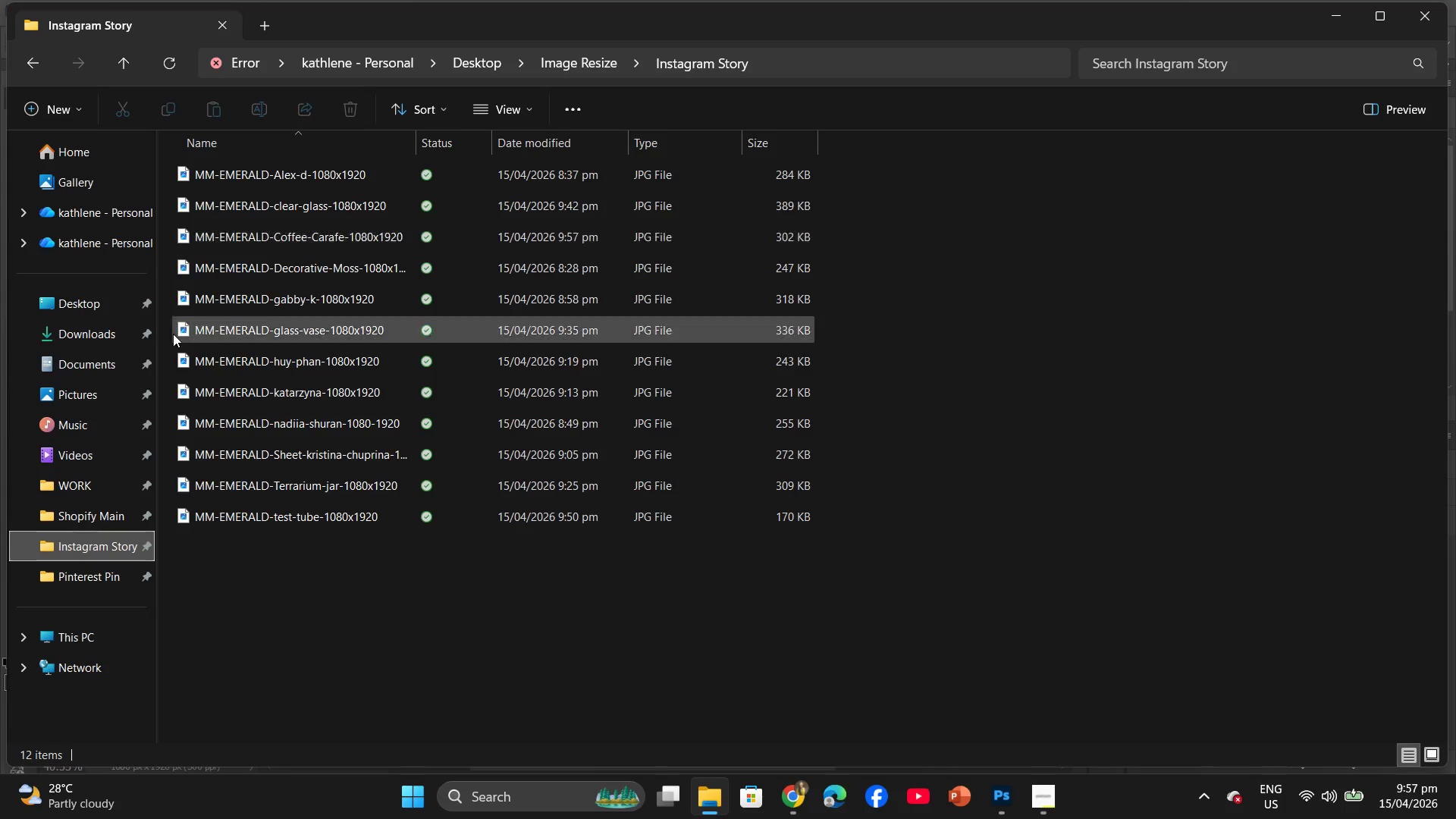 
left_click([111, 514])
 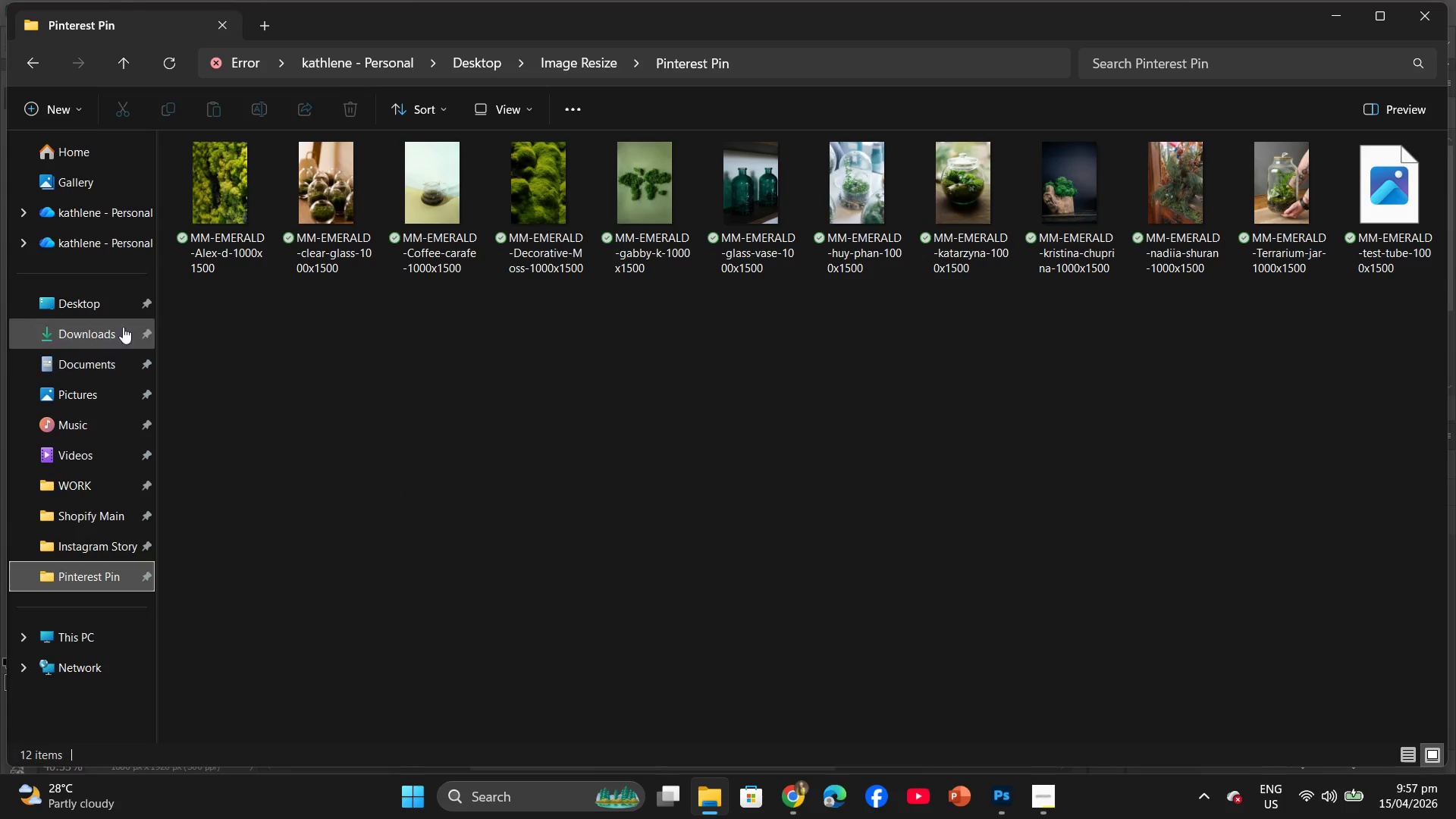 
wait(6.36)
 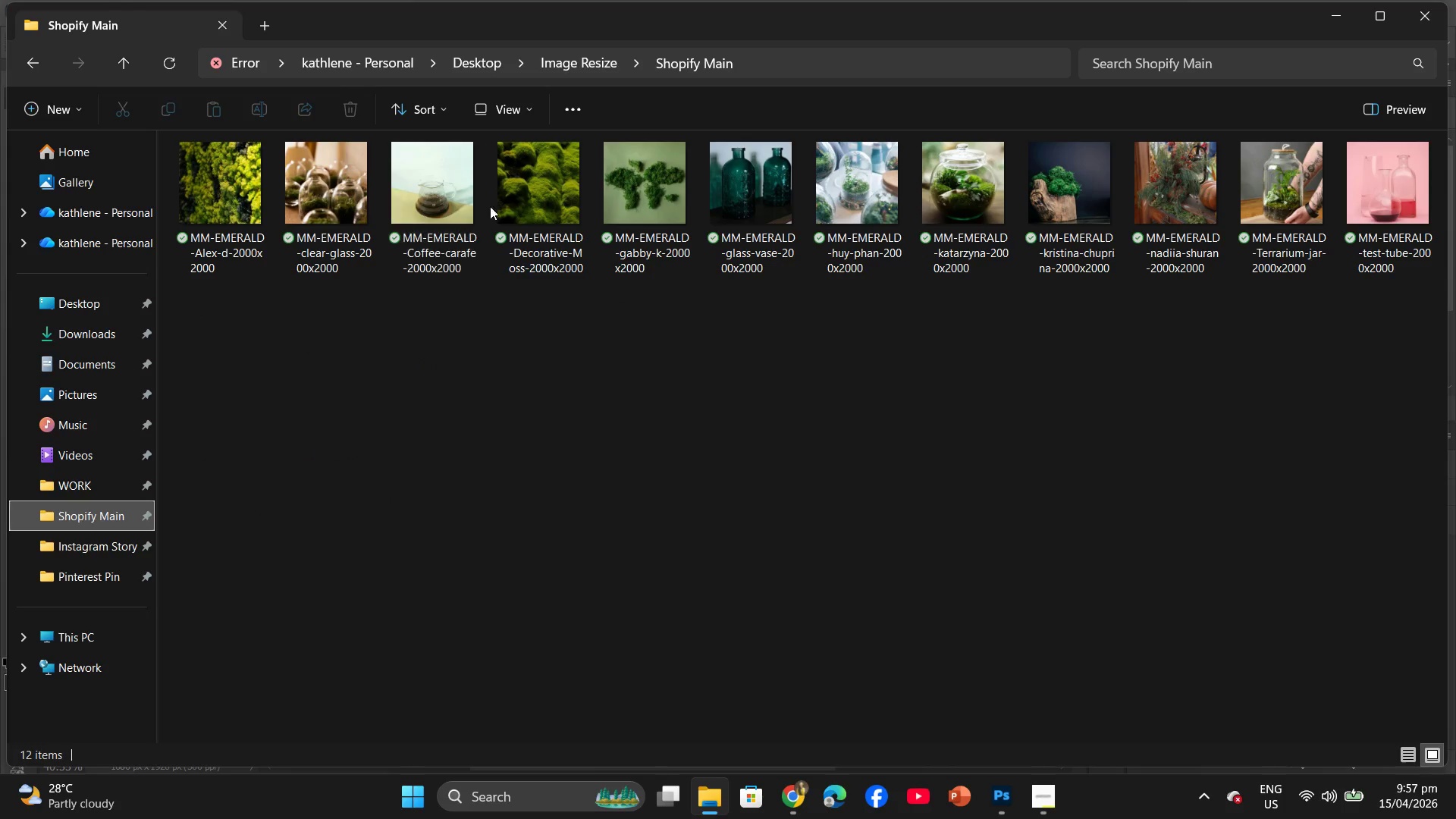 
left_click_drag(start_coordinate=[207, 315], to_coordinate=[1349, 147])
 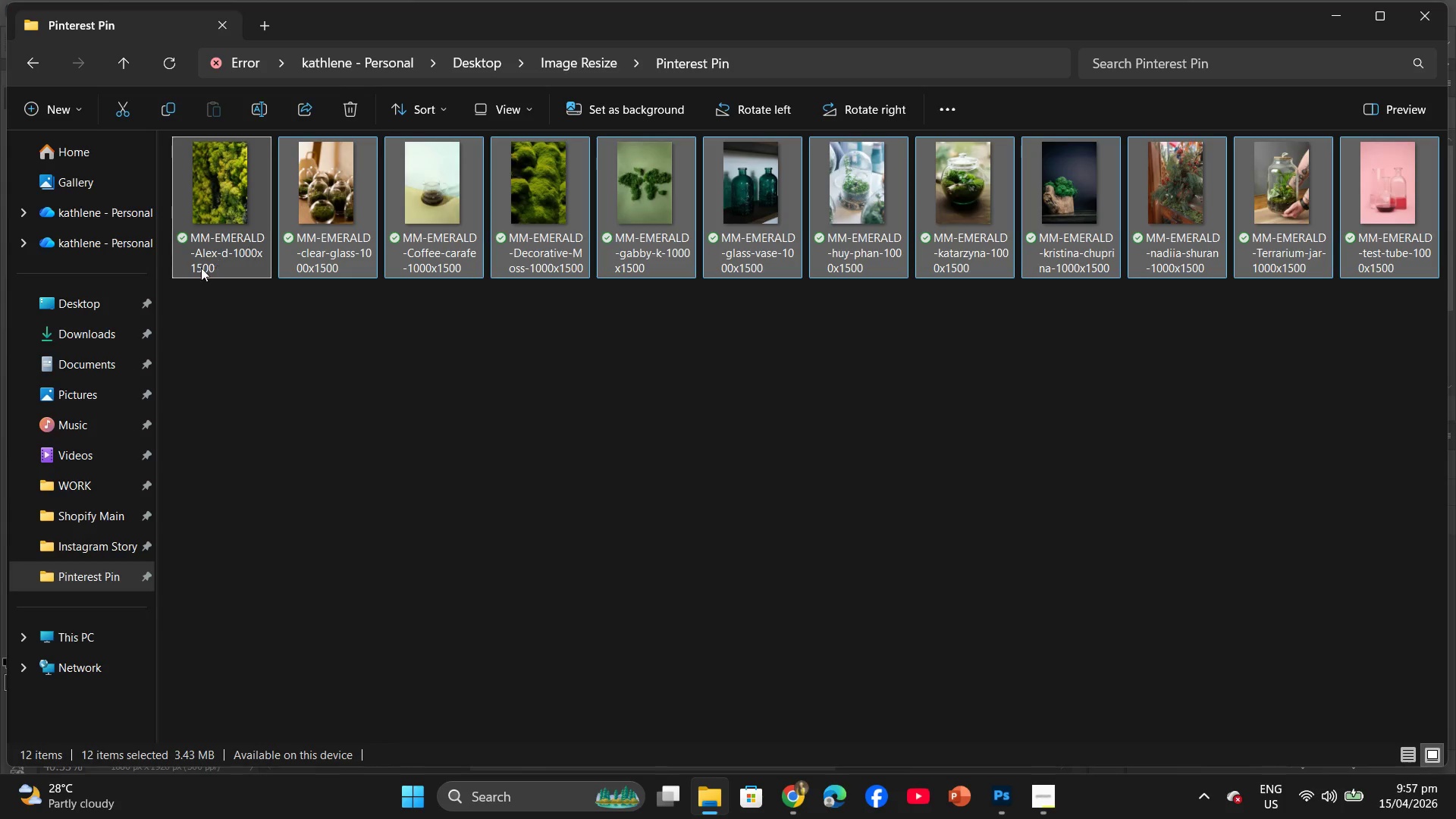 
left_click([267, 433])
 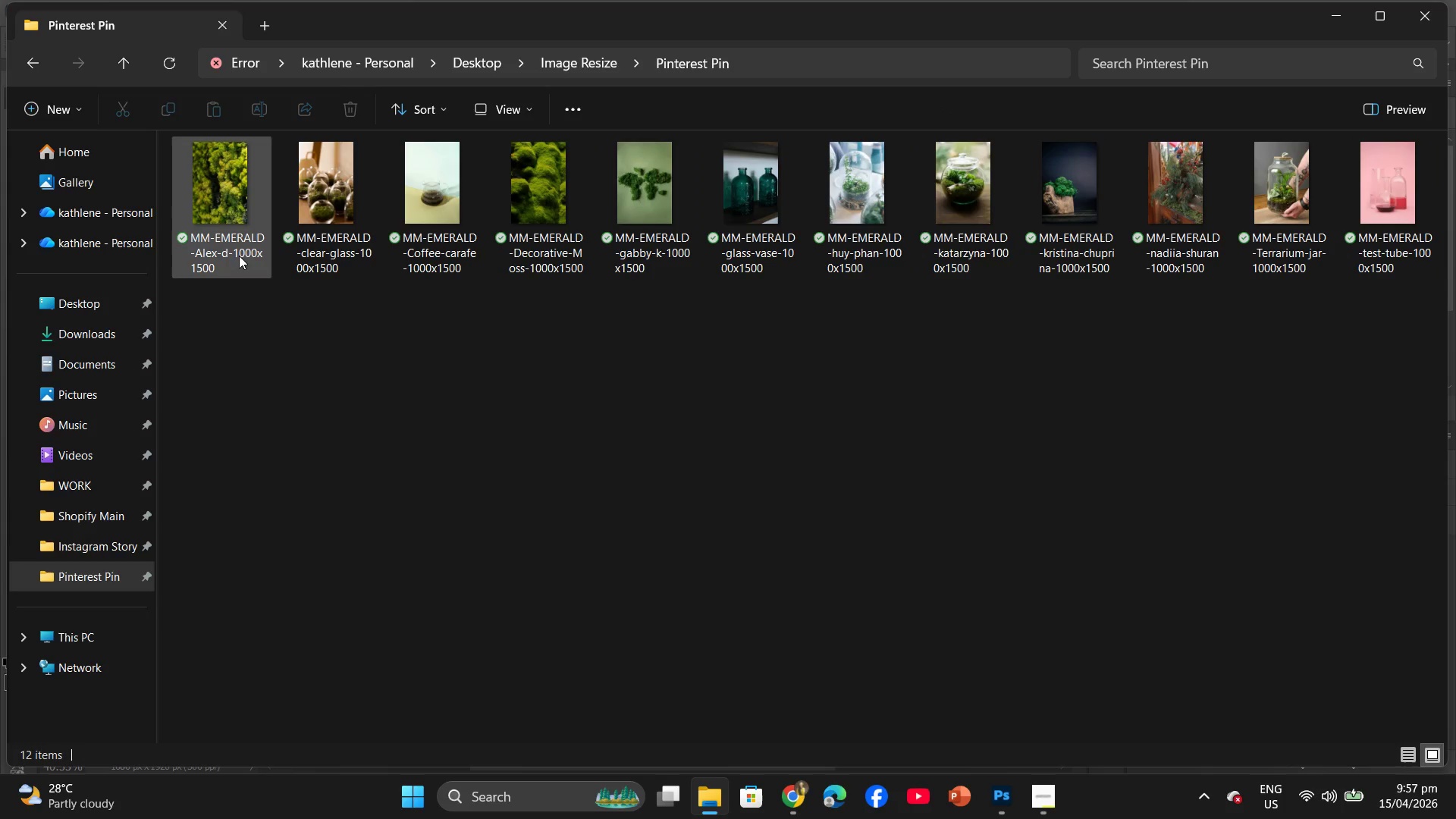 
left_click([239, 256])
 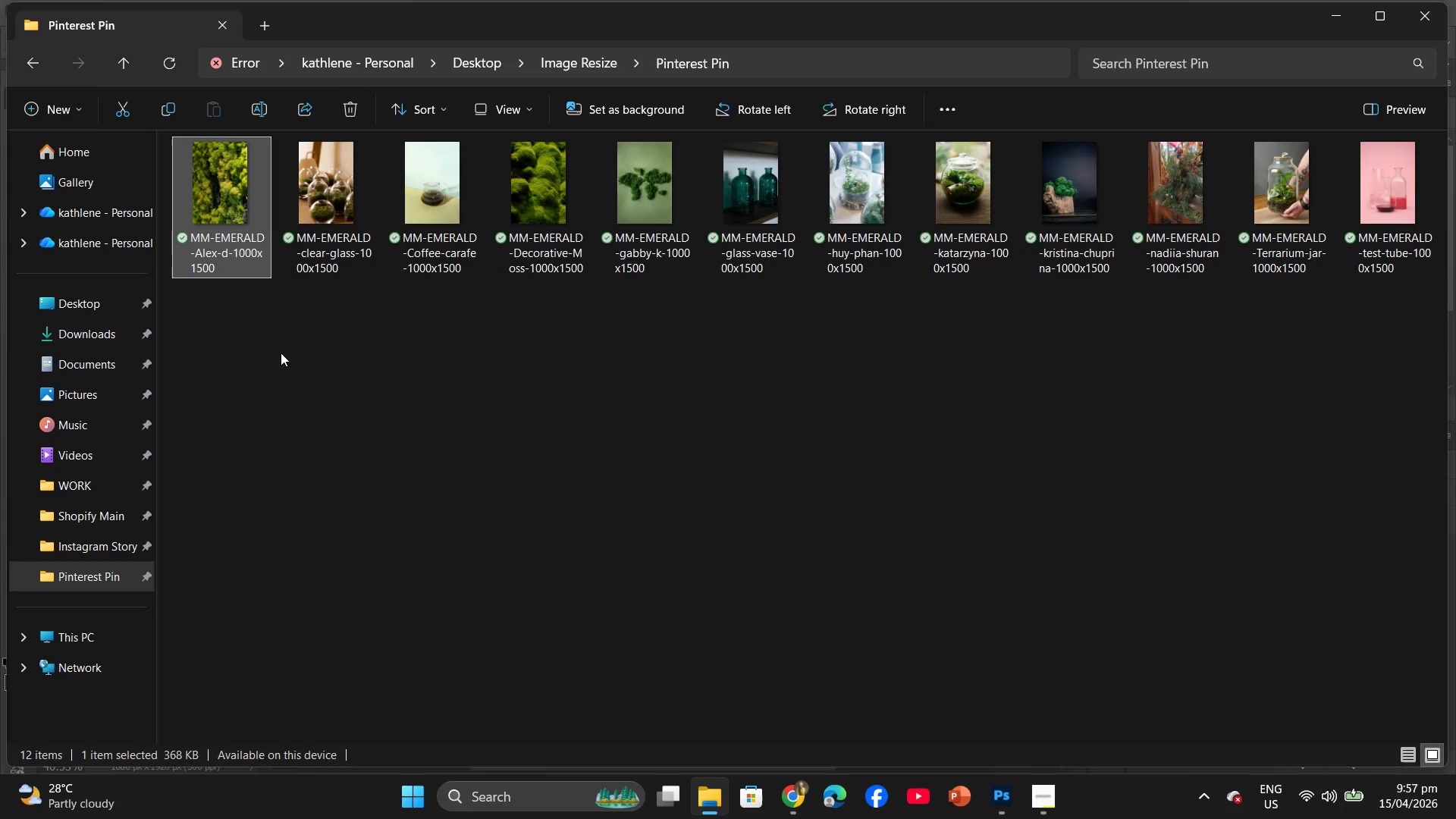 
left_click([281, 354])
 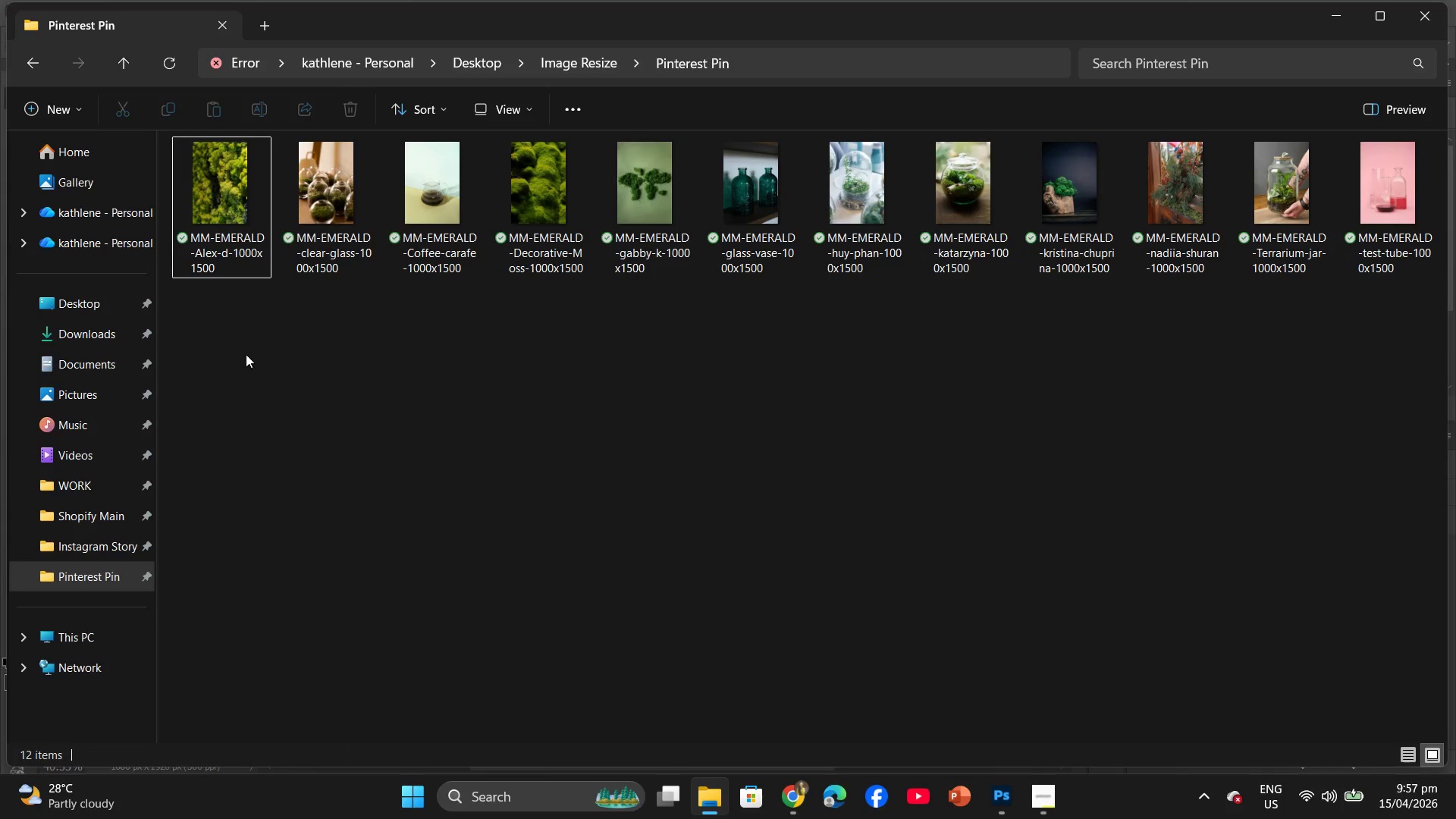 
left_click_drag(start_coordinate=[244, 353], to_coordinate=[1353, 146])
 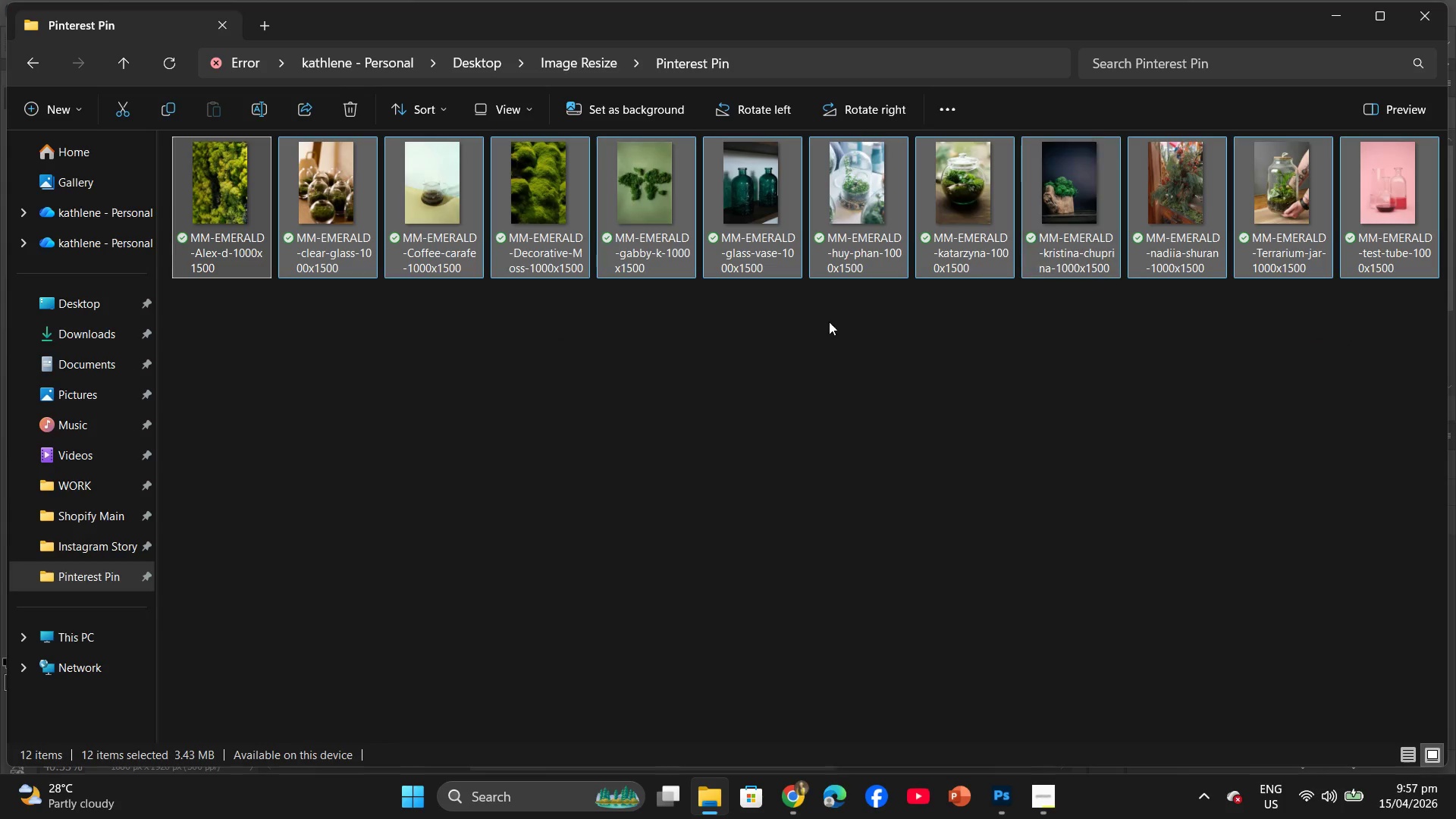 
left_click([236, 389])
 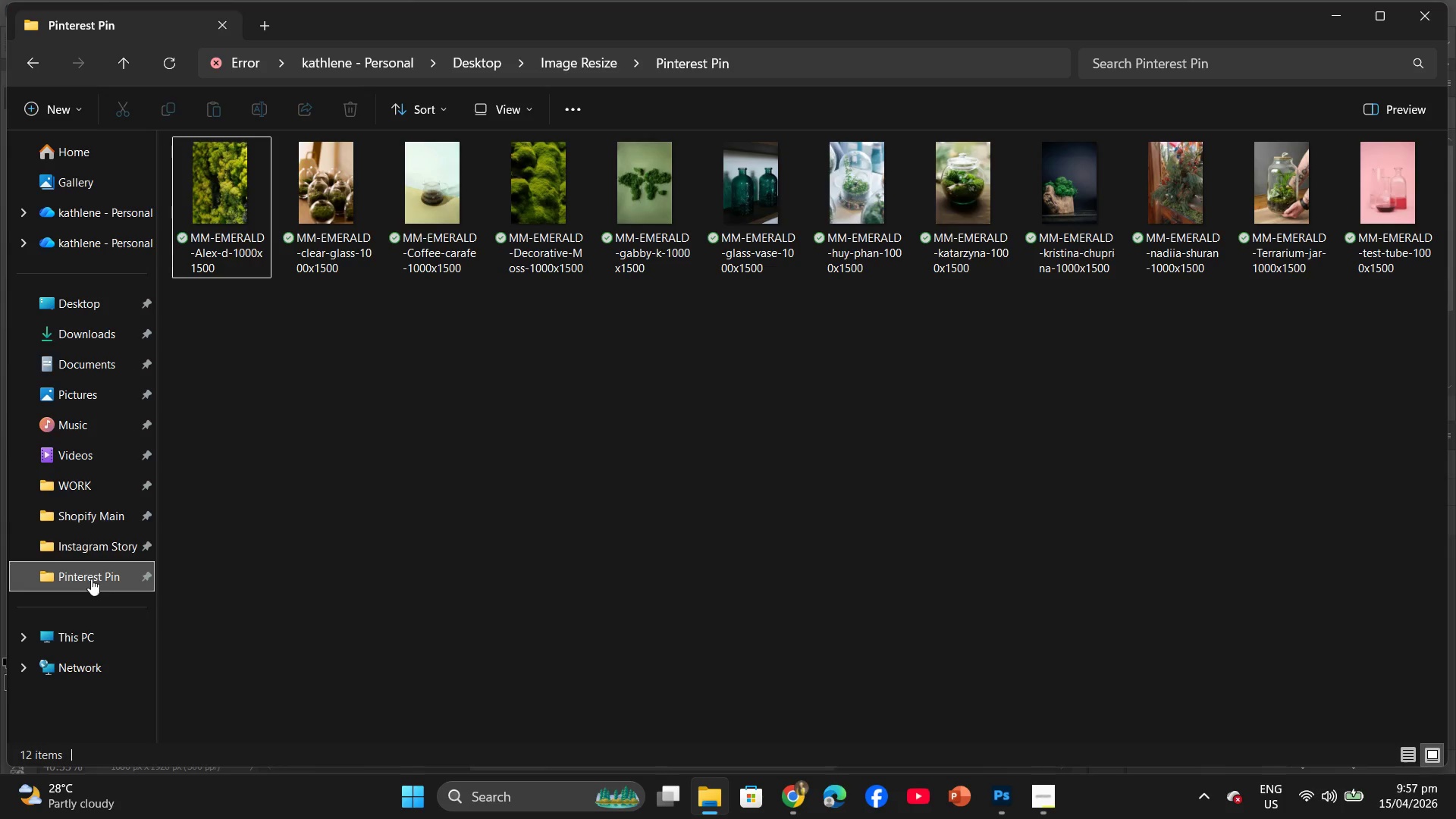 
left_click([99, 524])
 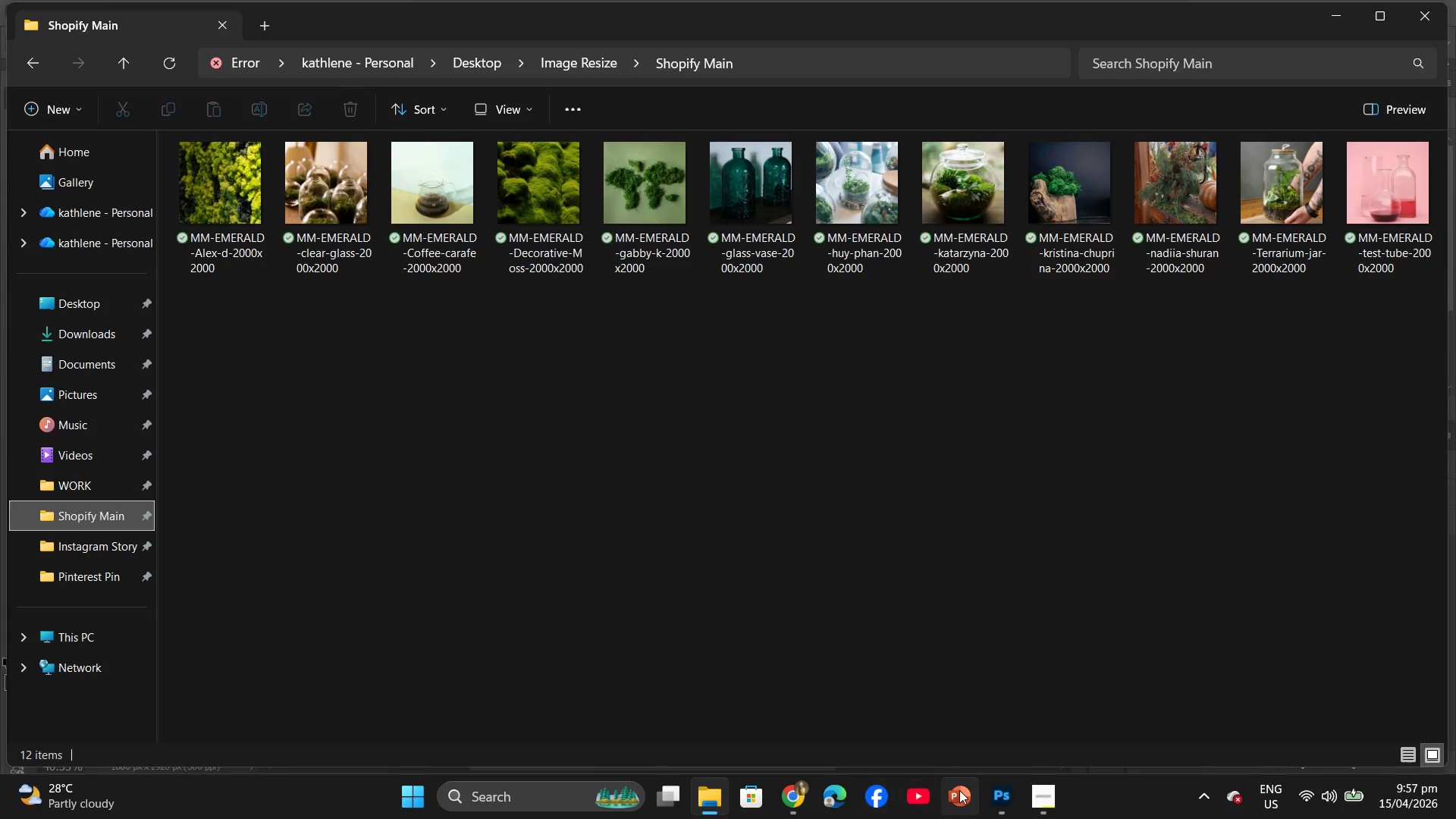 
left_click([1035, 803])